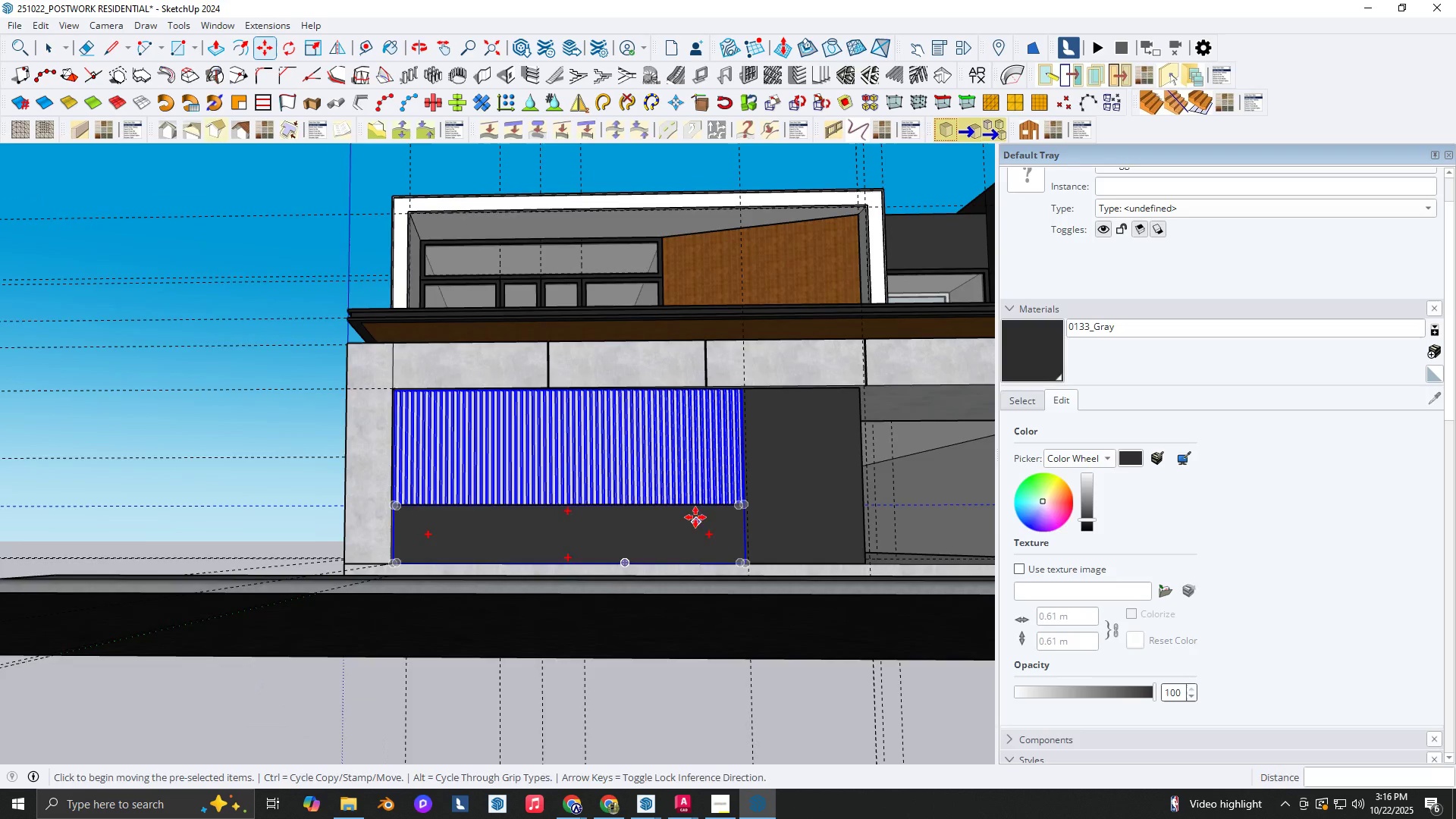 
key(Space)
 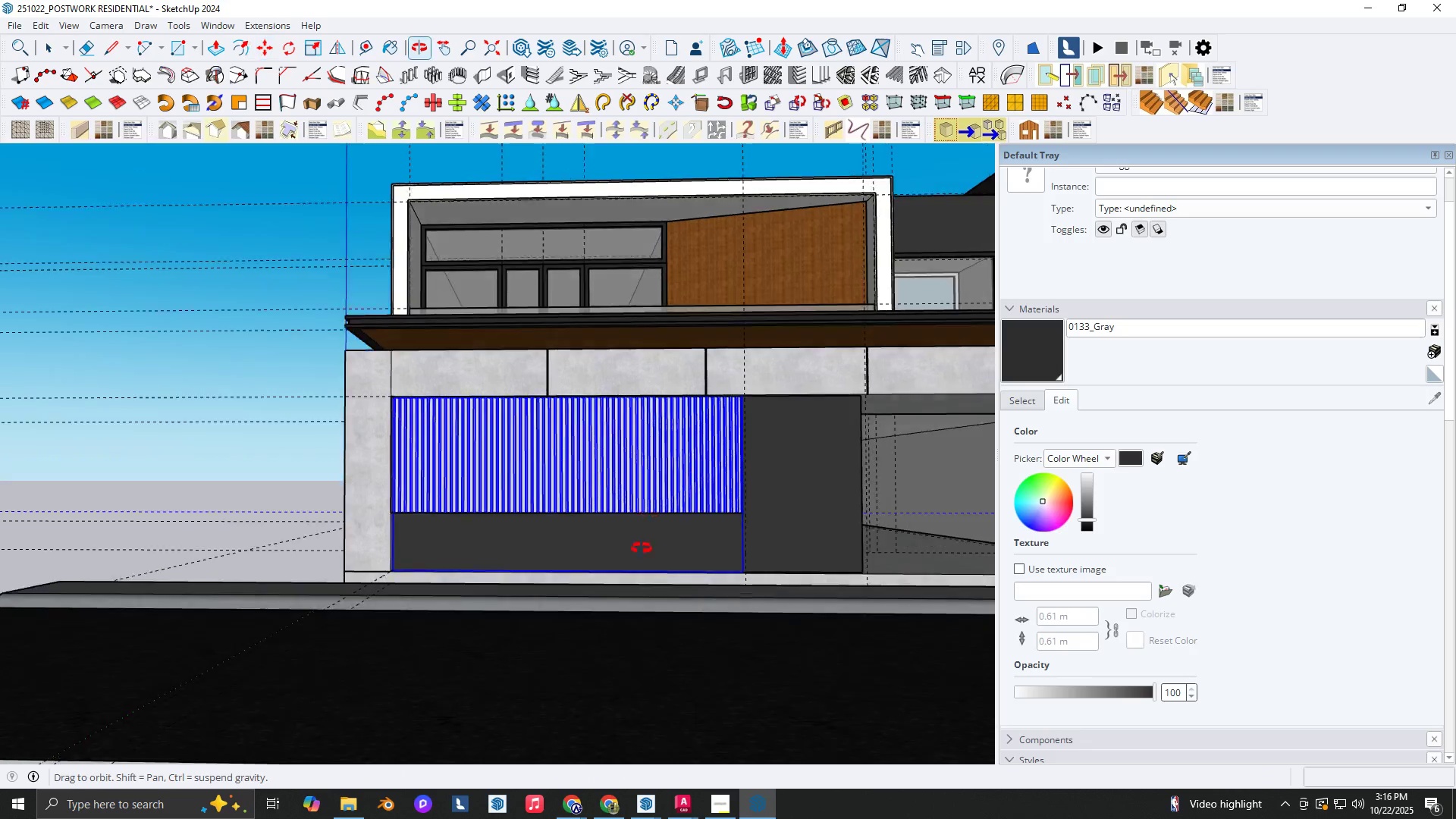 
scroll: coordinate [653, 522], scroll_direction: up, amount: 5.0
 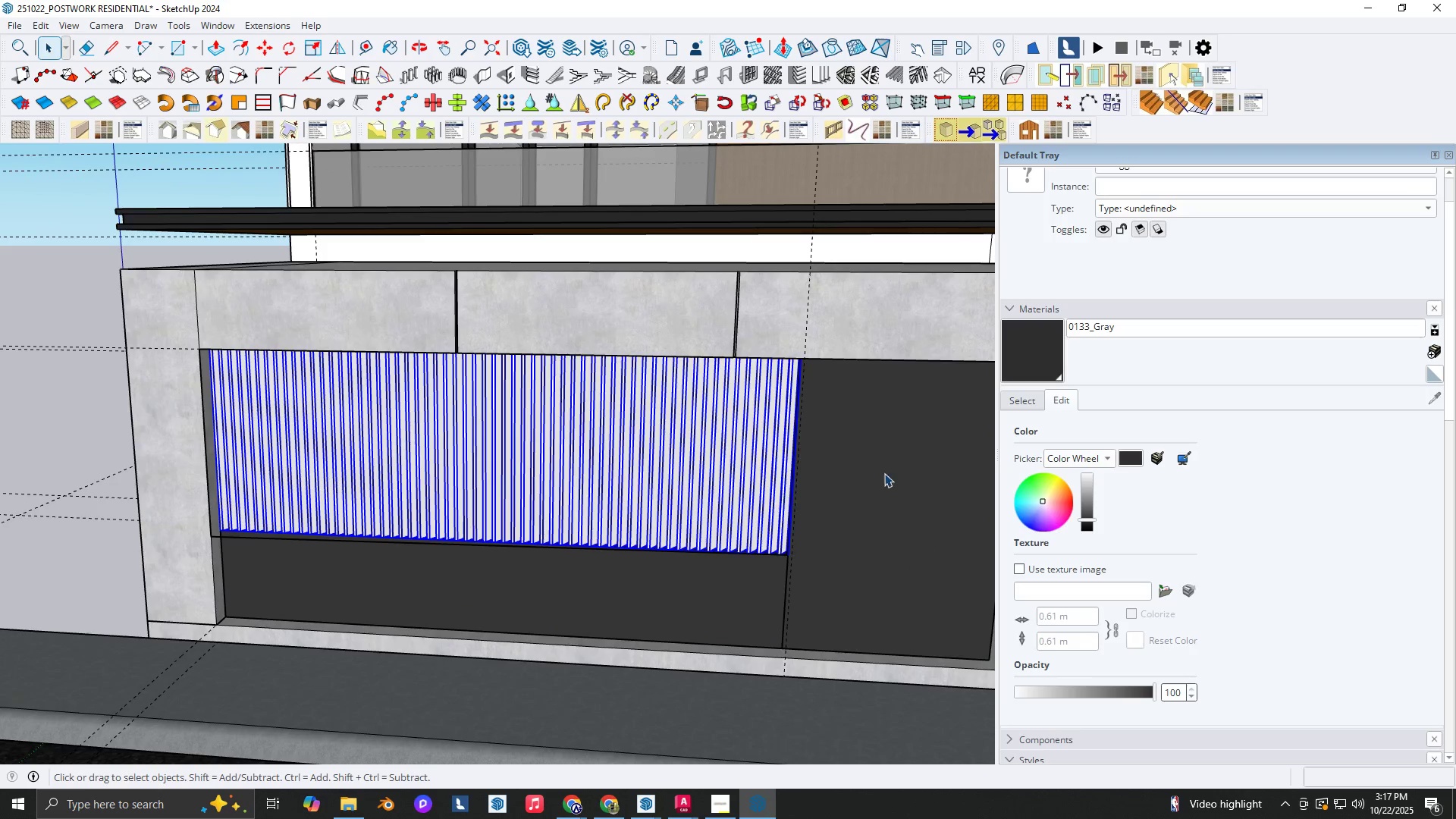 
key(Space)
 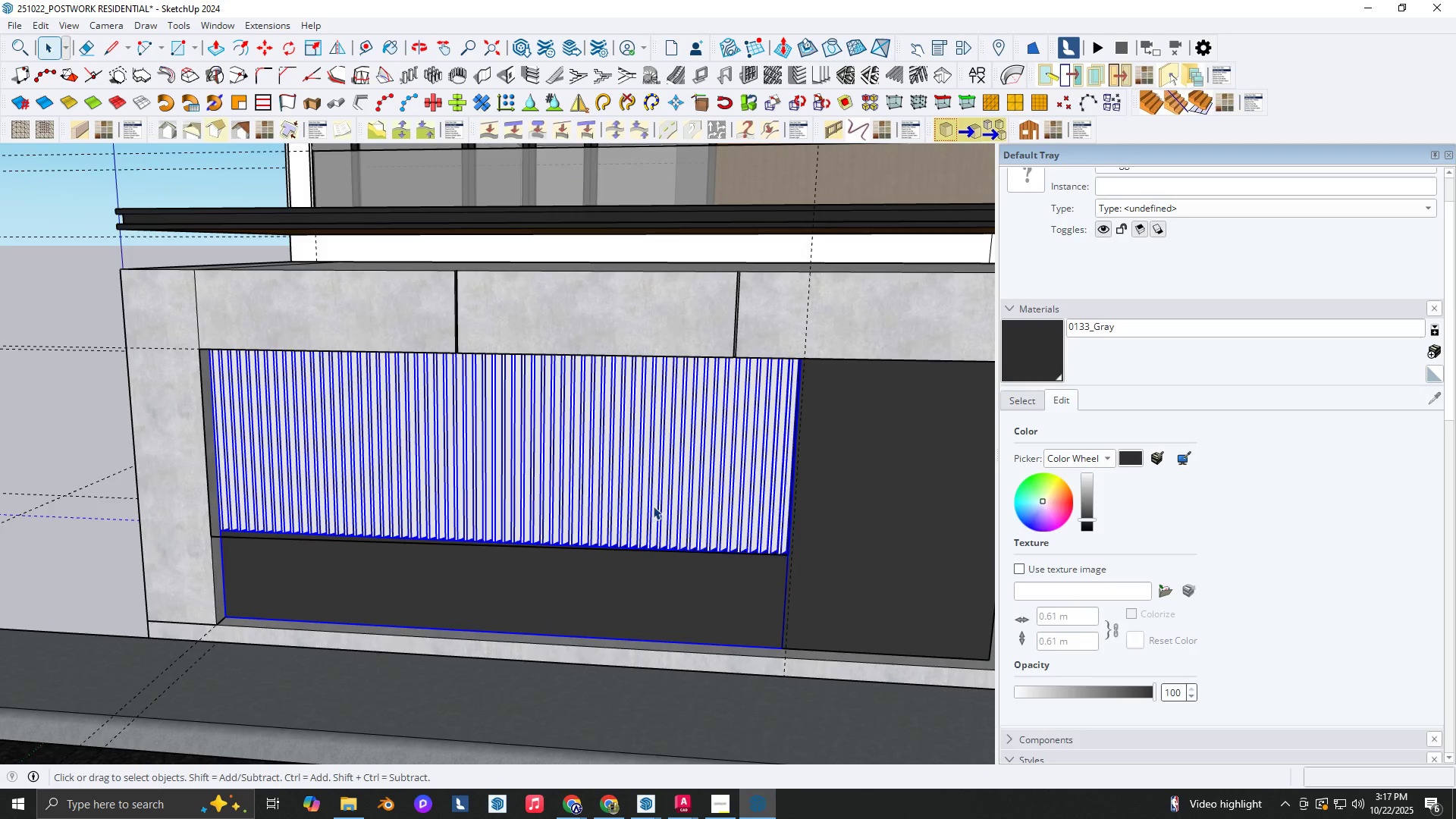 
left_click([653, 506])
 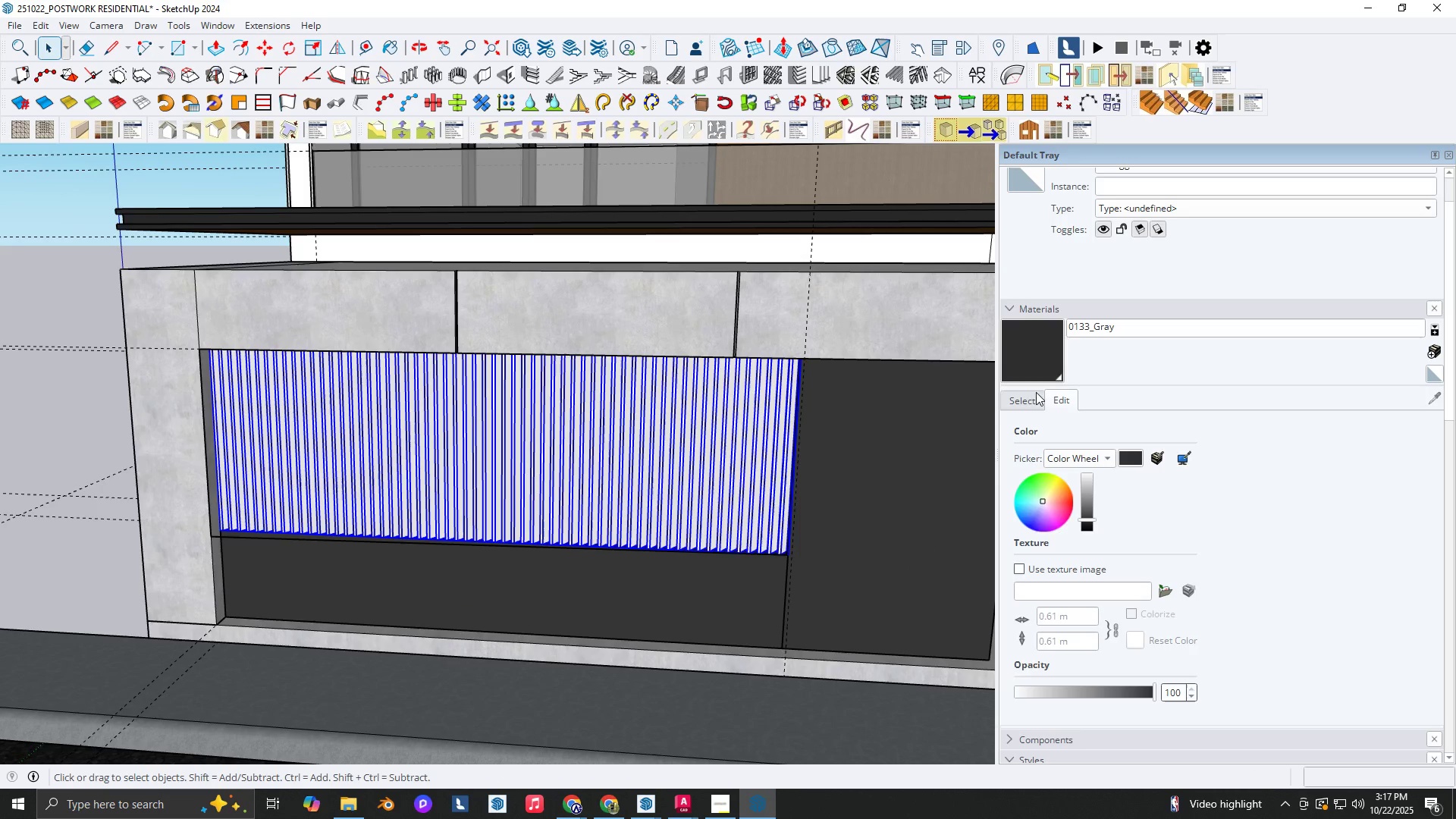 
left_click([1036, 397])
 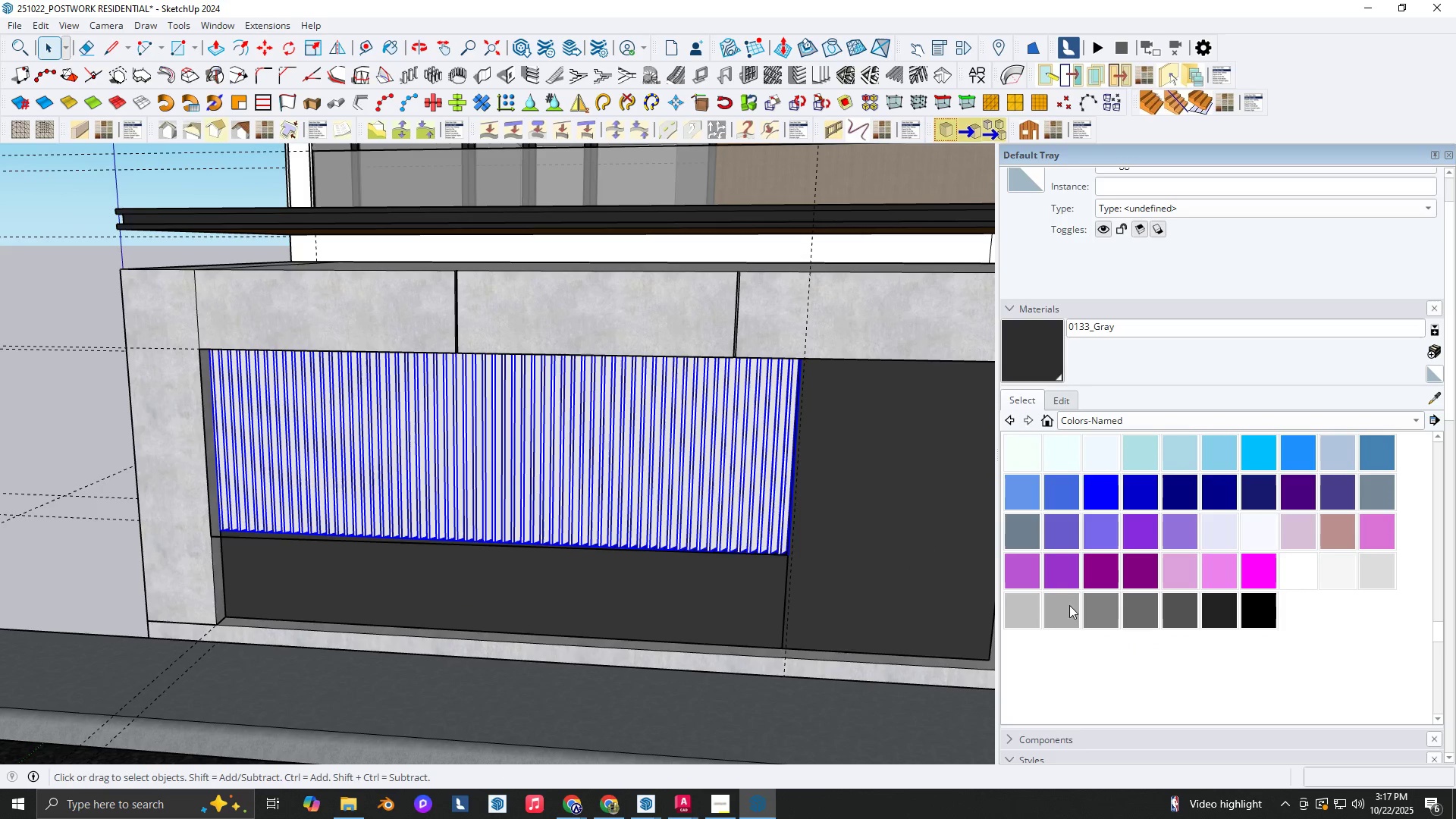 
left_click([1065, 605])
 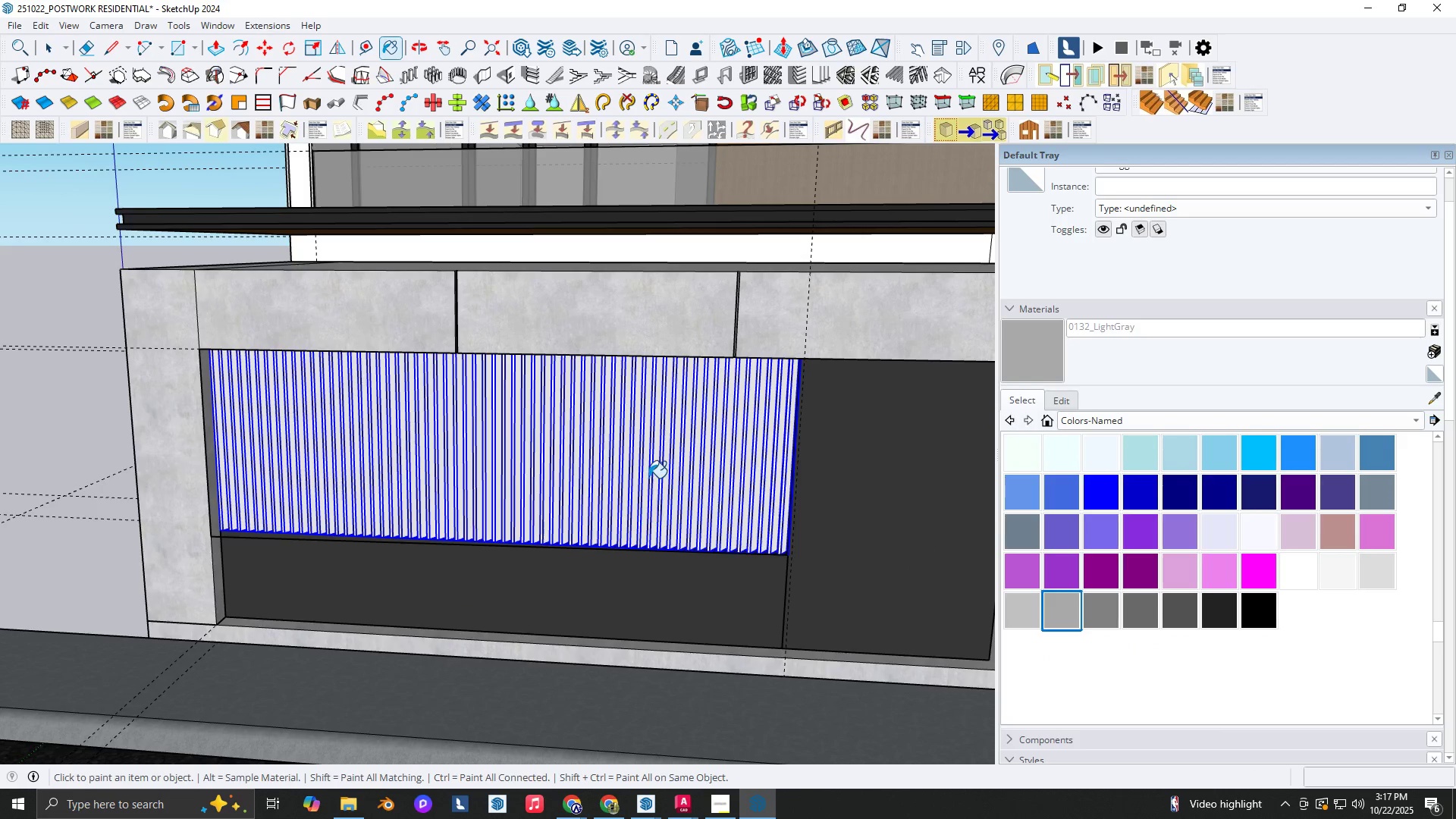 
left_click([648, 478])
 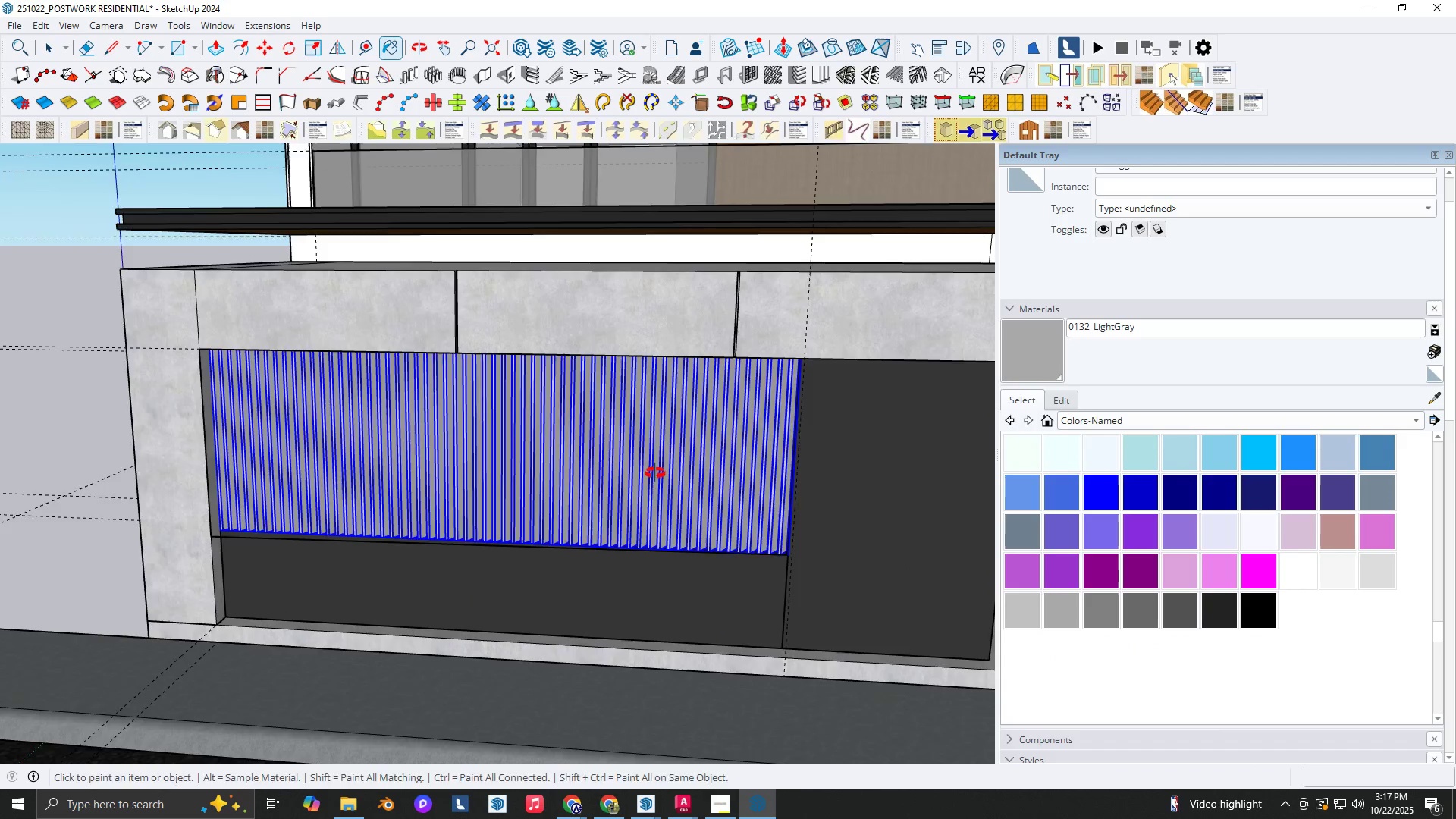 
scroll: coordinate [636, 444], scroll_direction: down, amount: 2.0
 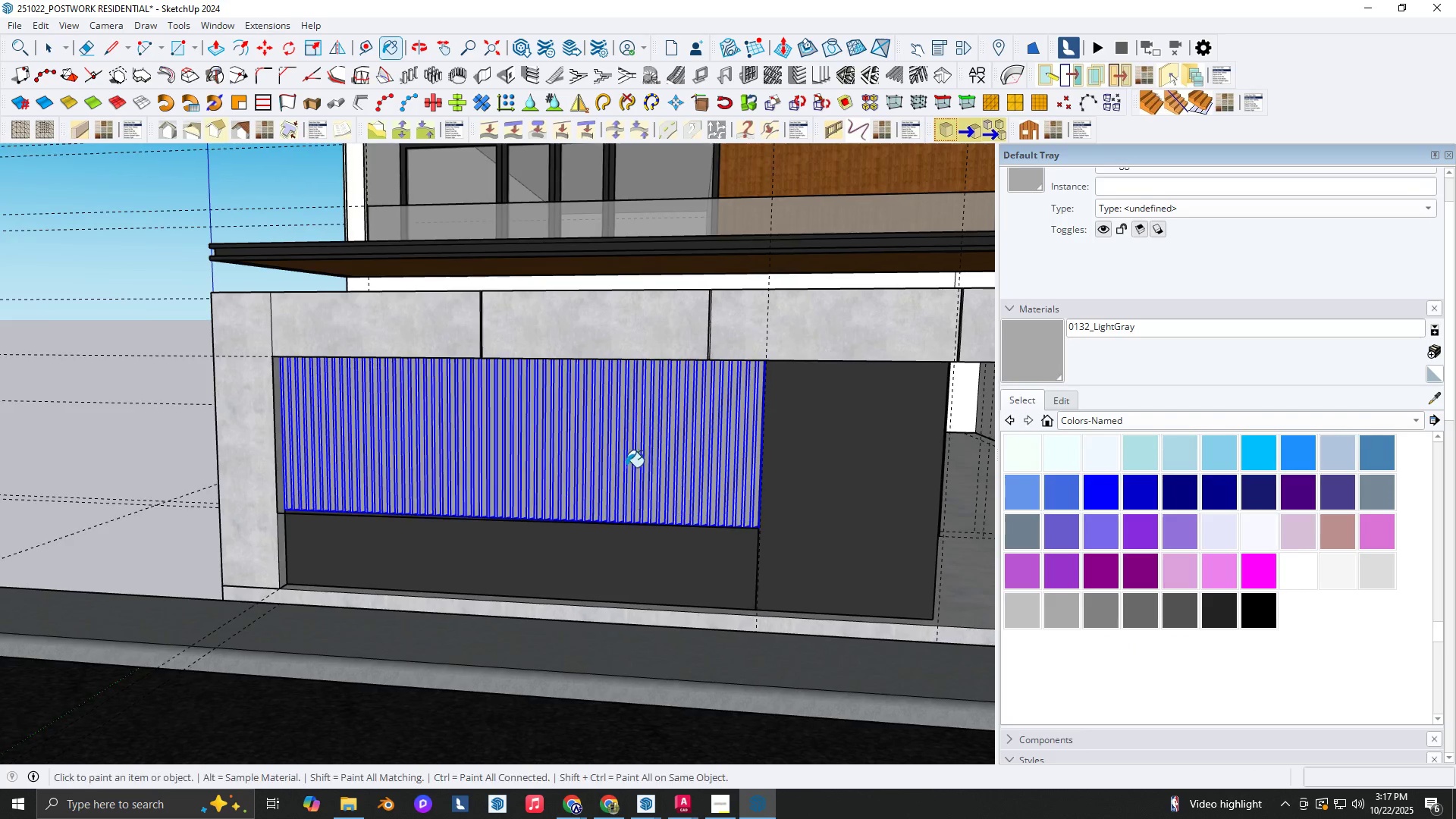 
key(Space)
 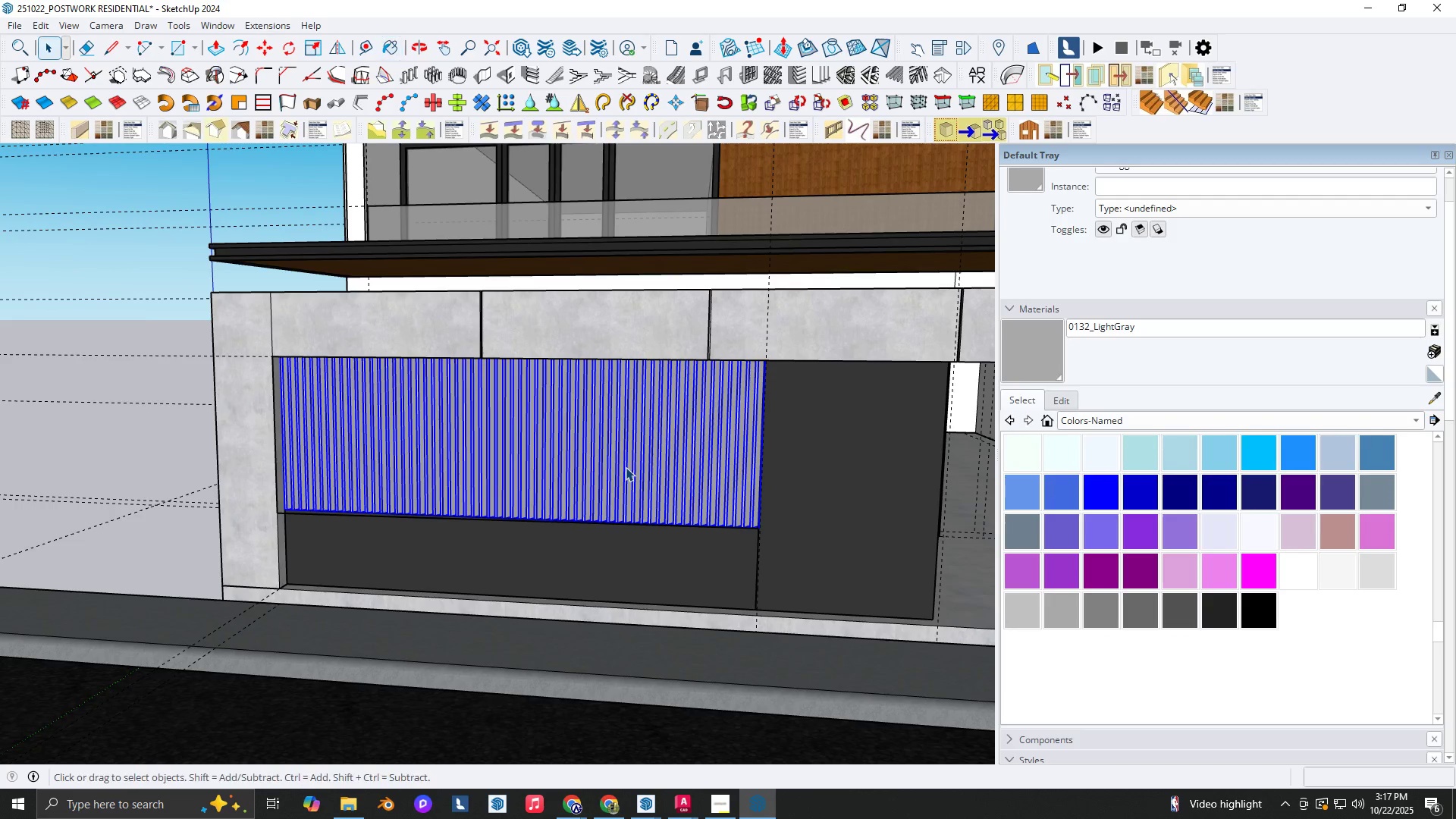 
key(Escape)
 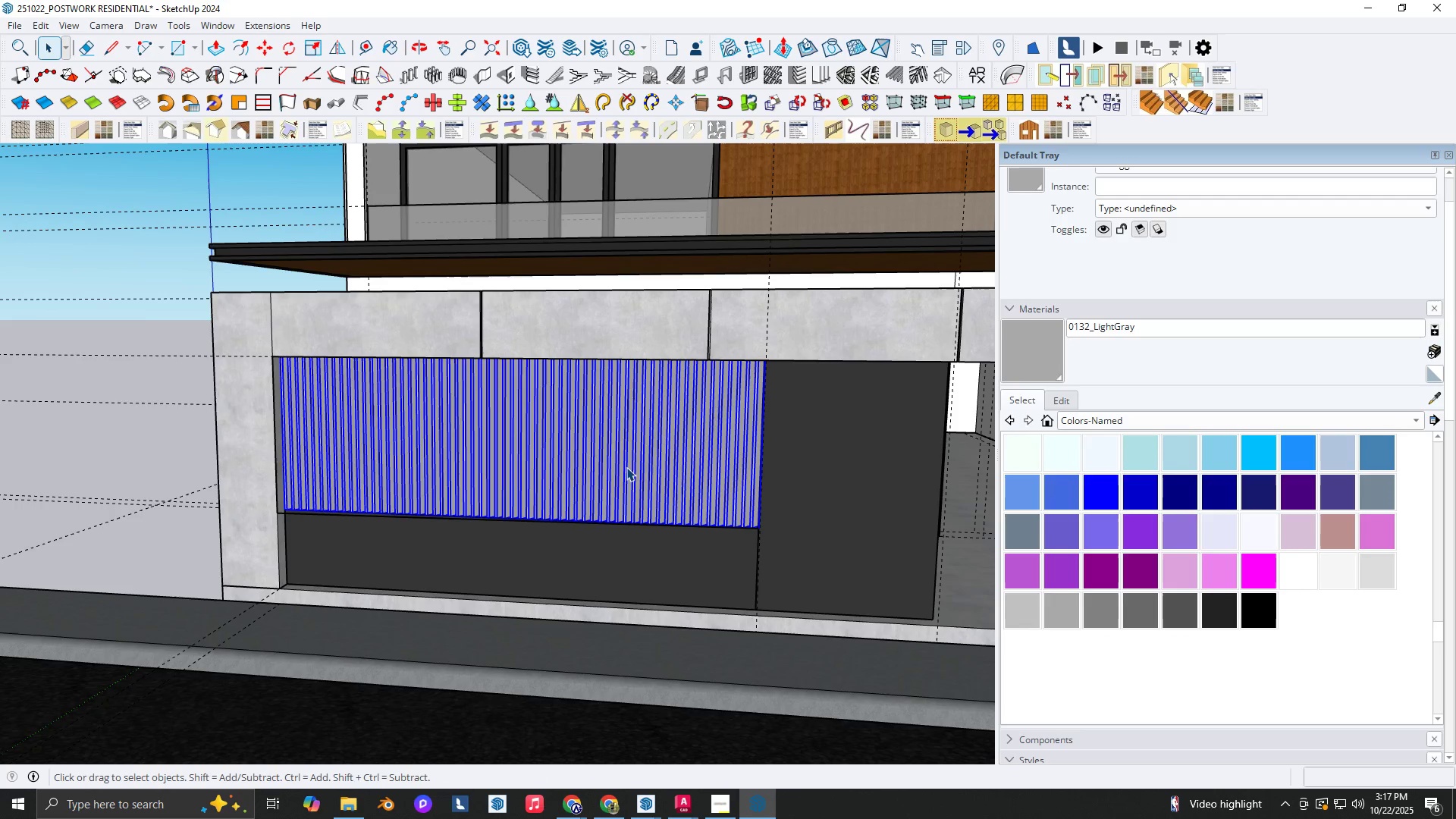 
key(Escape)
 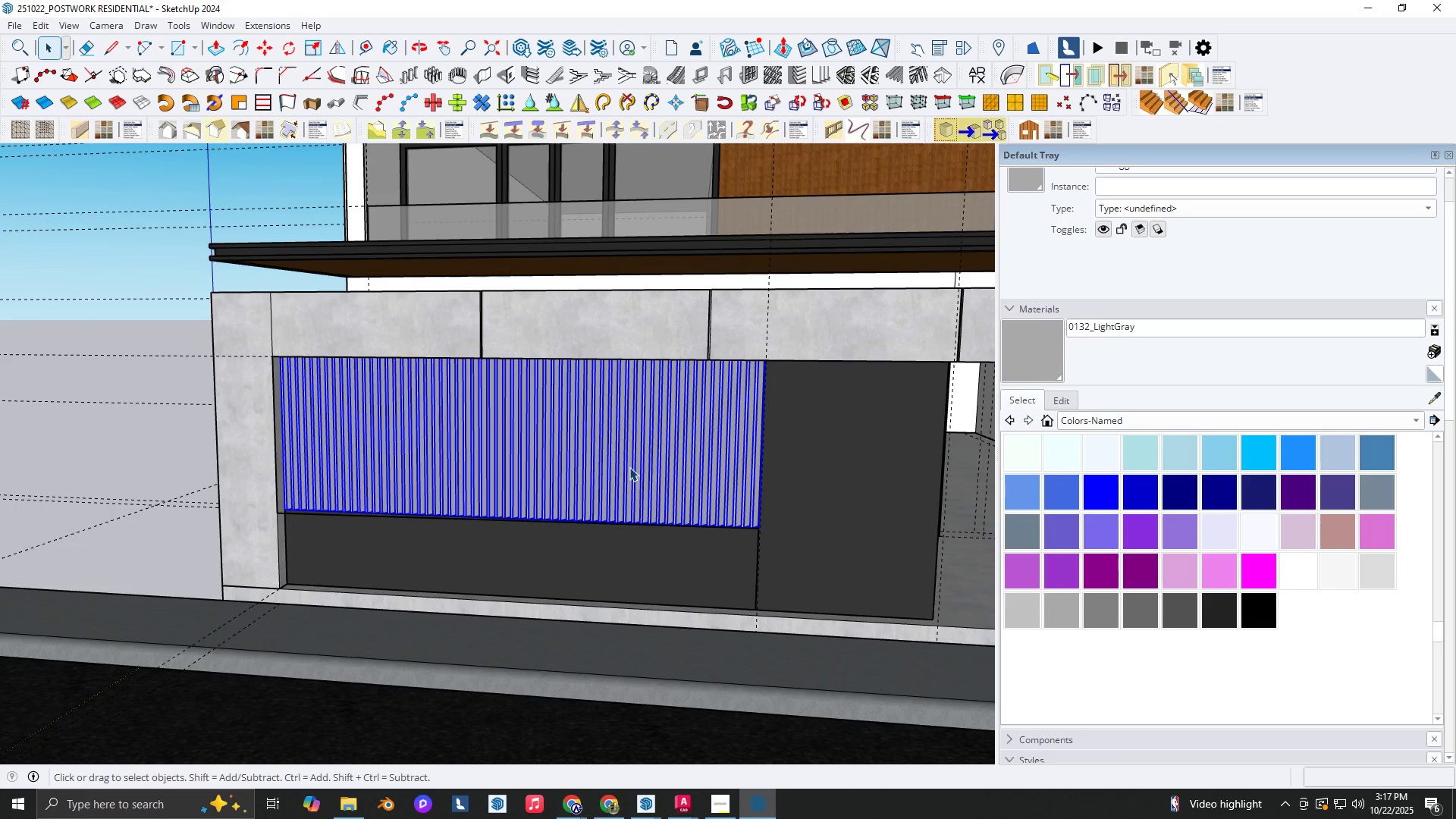 
key(Escape)
 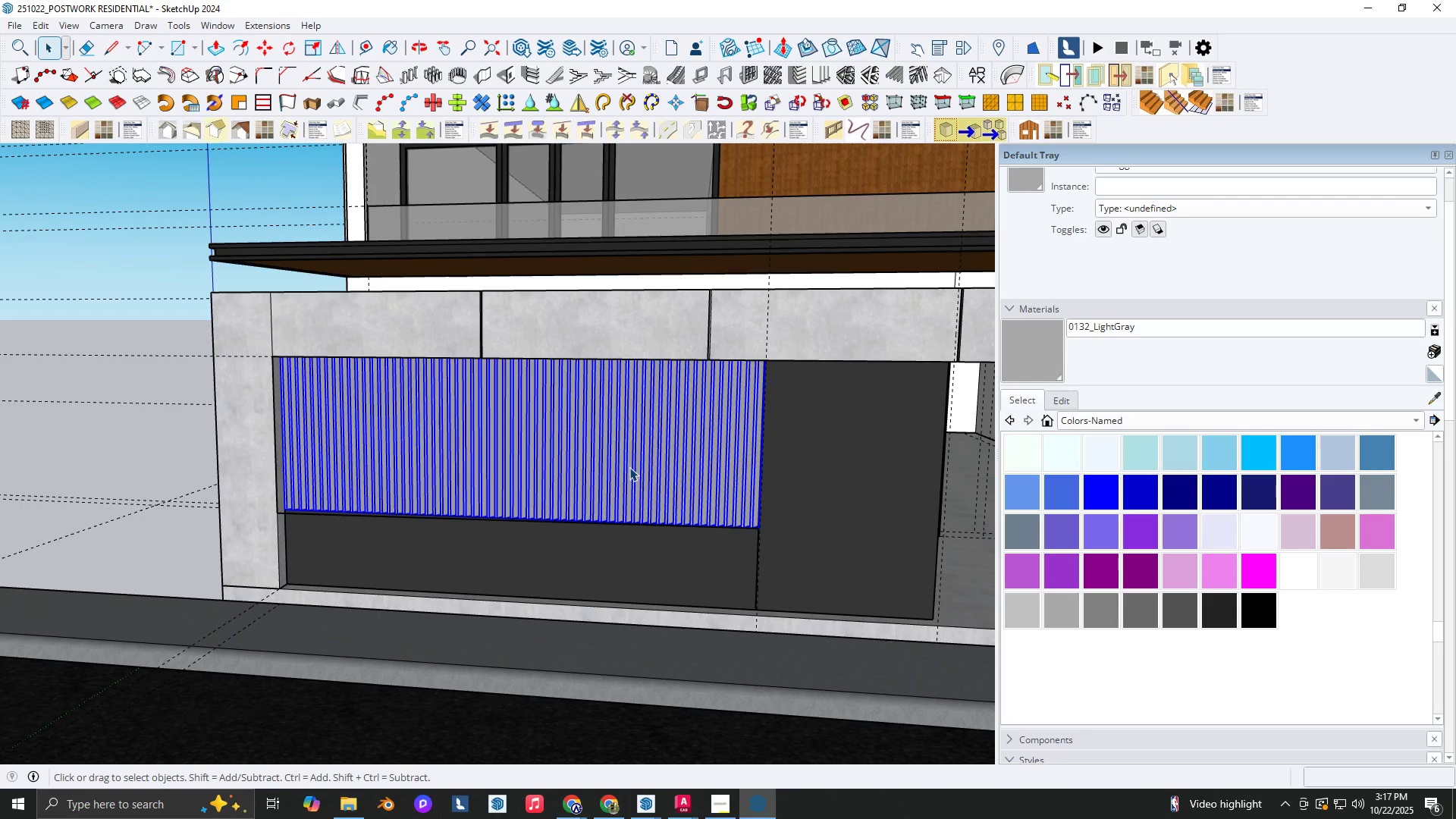 
key(B)
 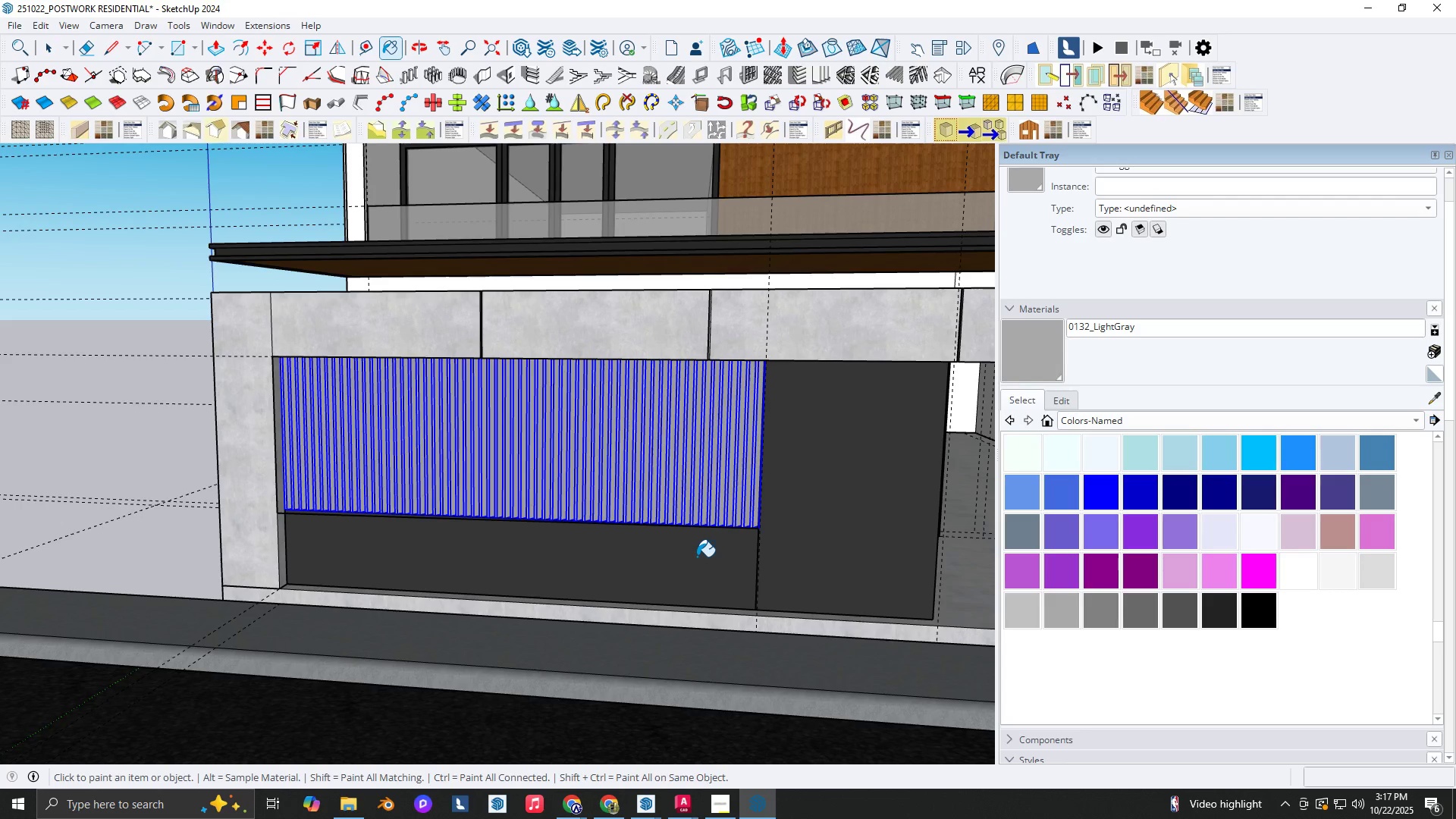 
key(Alt+AltLeft)
 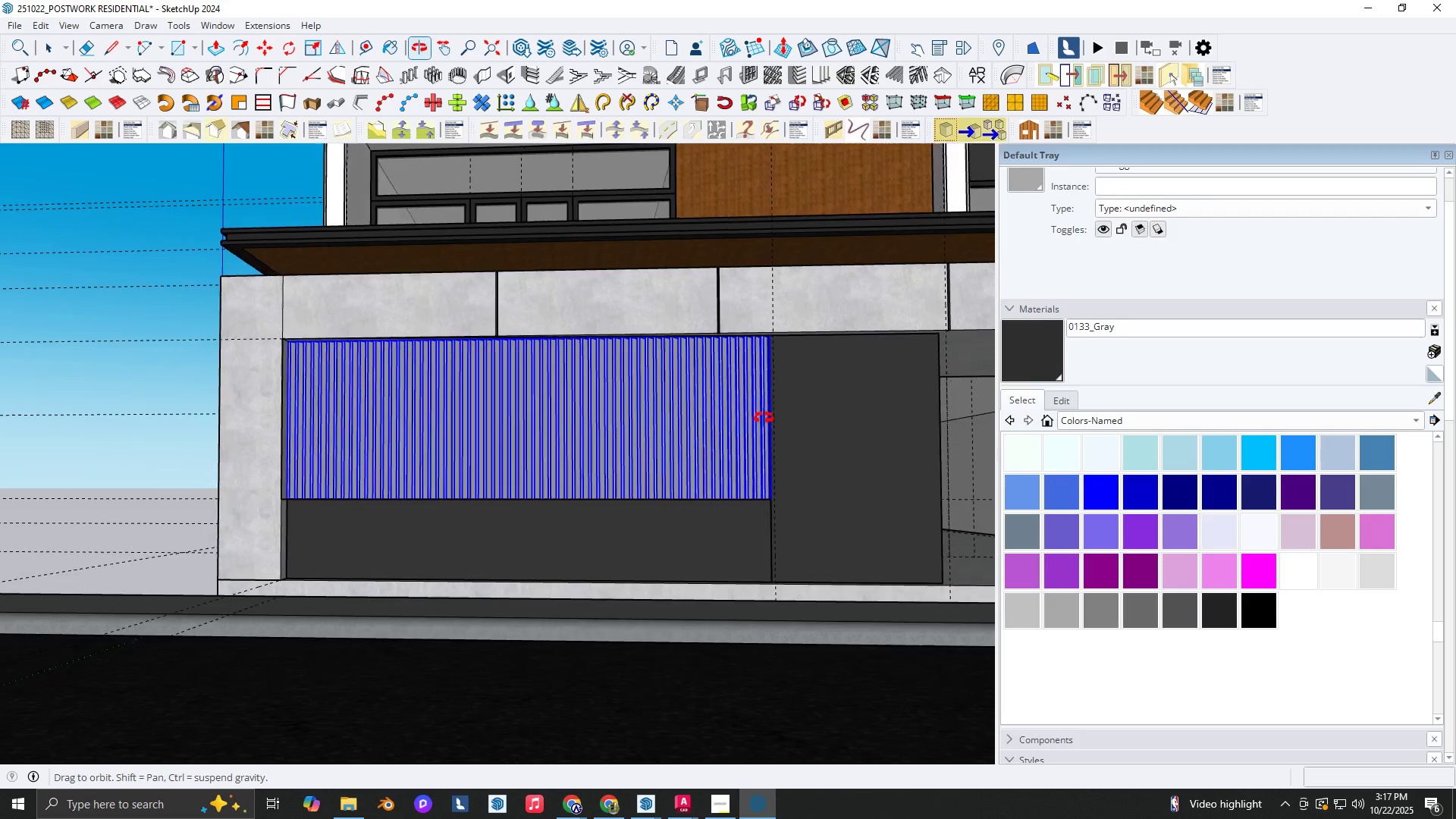 
scroll: coordinate [719, 438], scroll_direction: down, amount: 2.0
 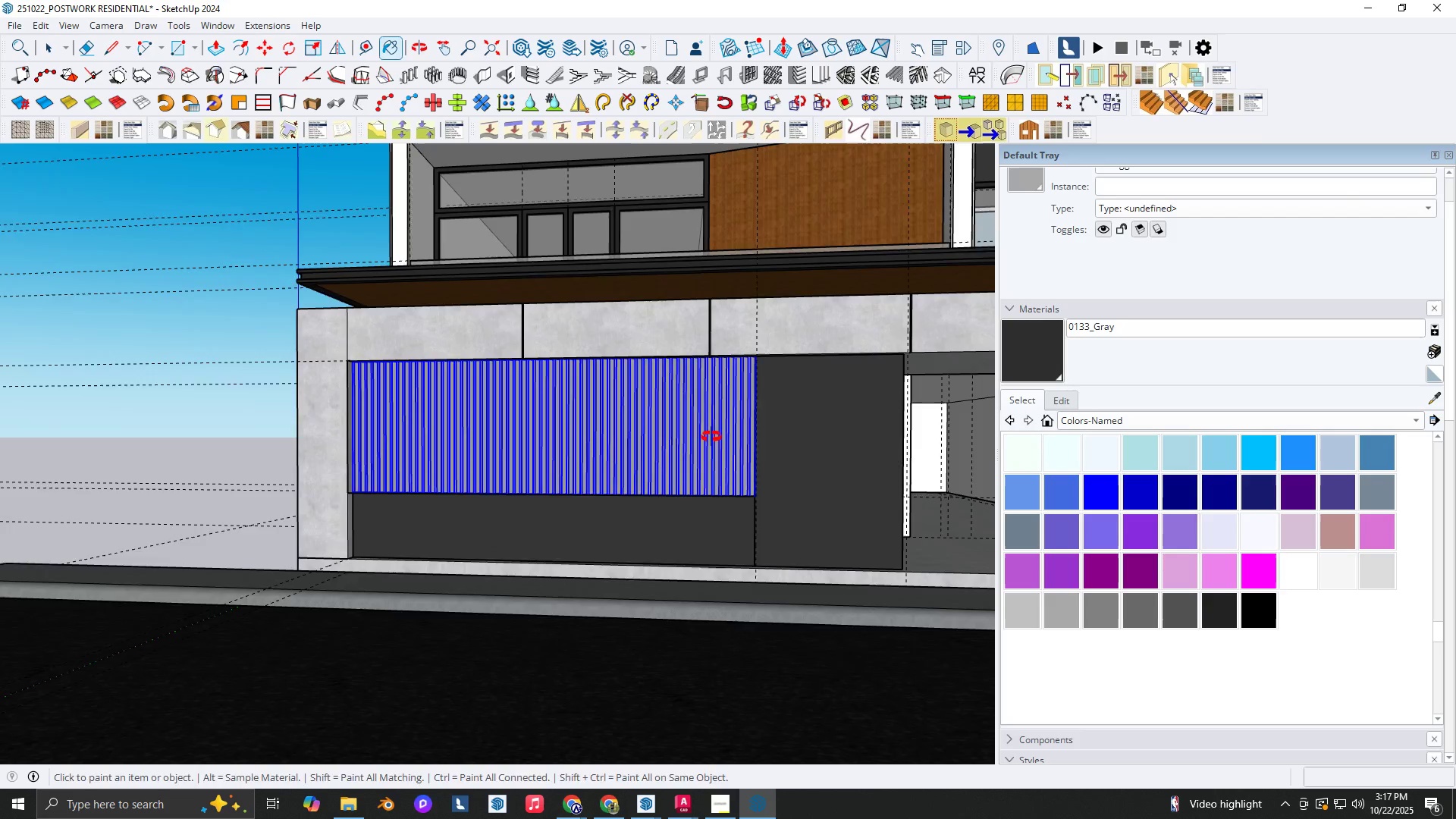 
key(Shift+ShiftLeft)
 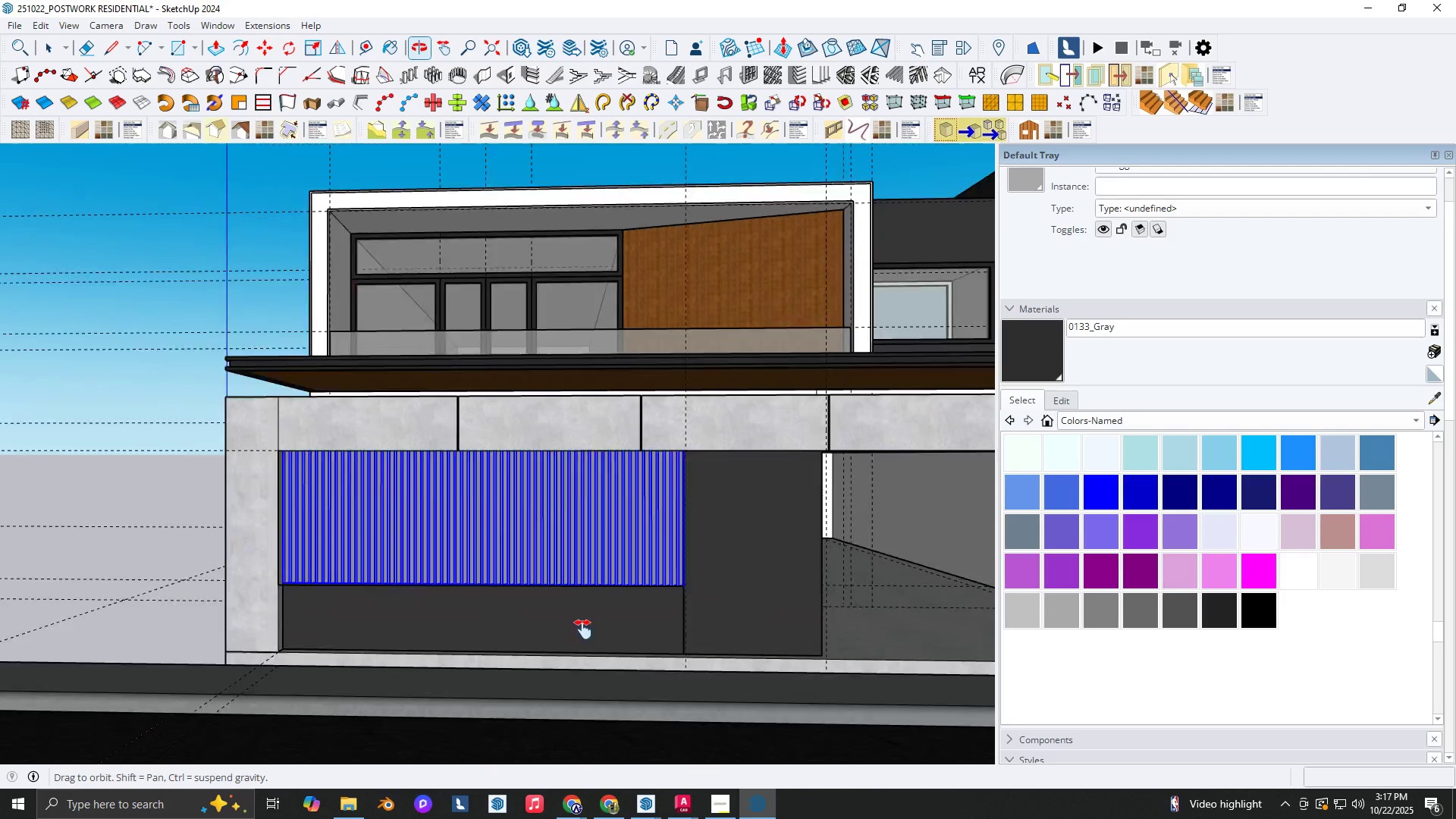 
scroll: coordinate [568, 649], scroll_direction: down, amount: 1.0
 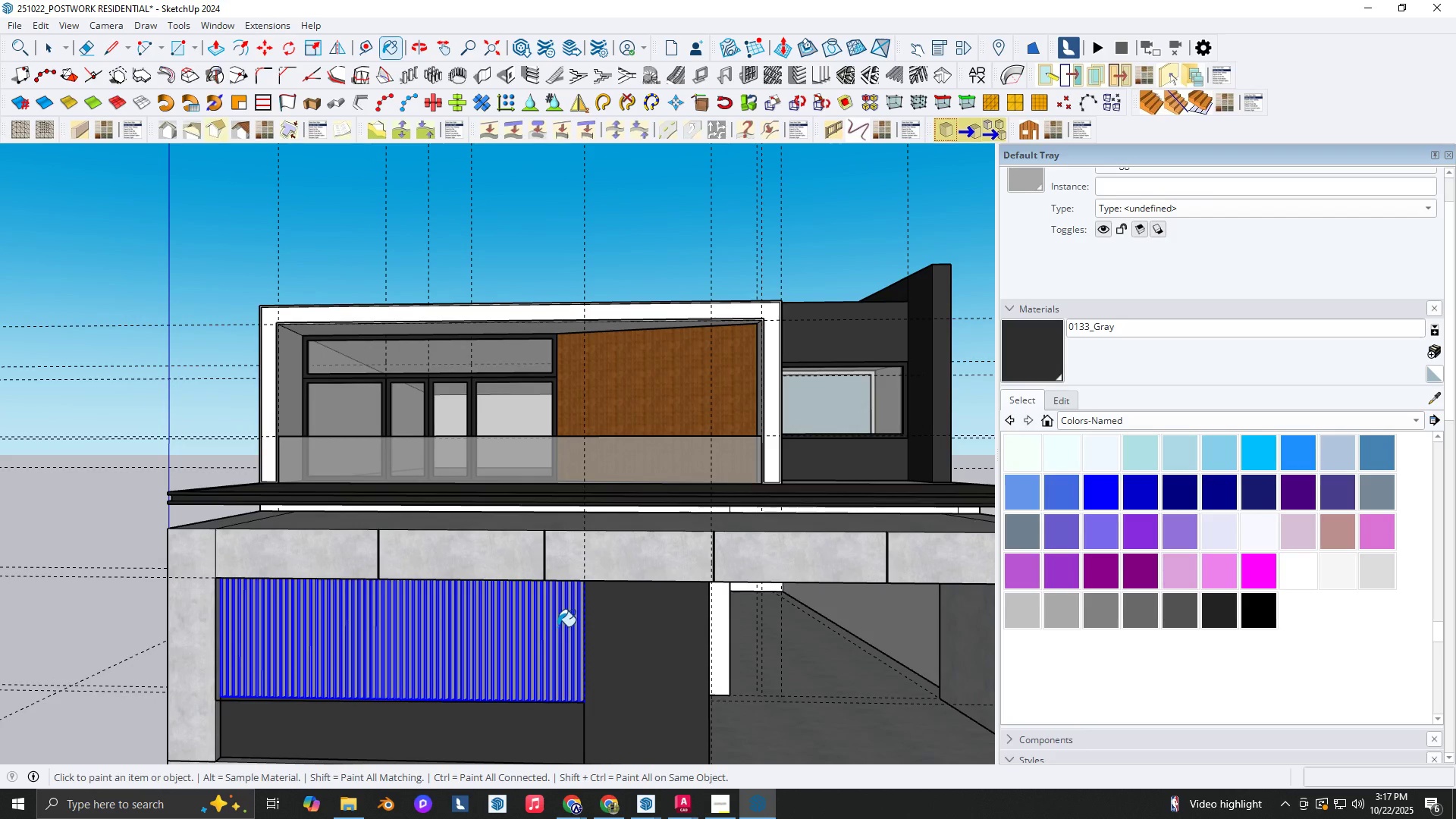 
hold_key(key=ShiftLeft, duration=0.55)
 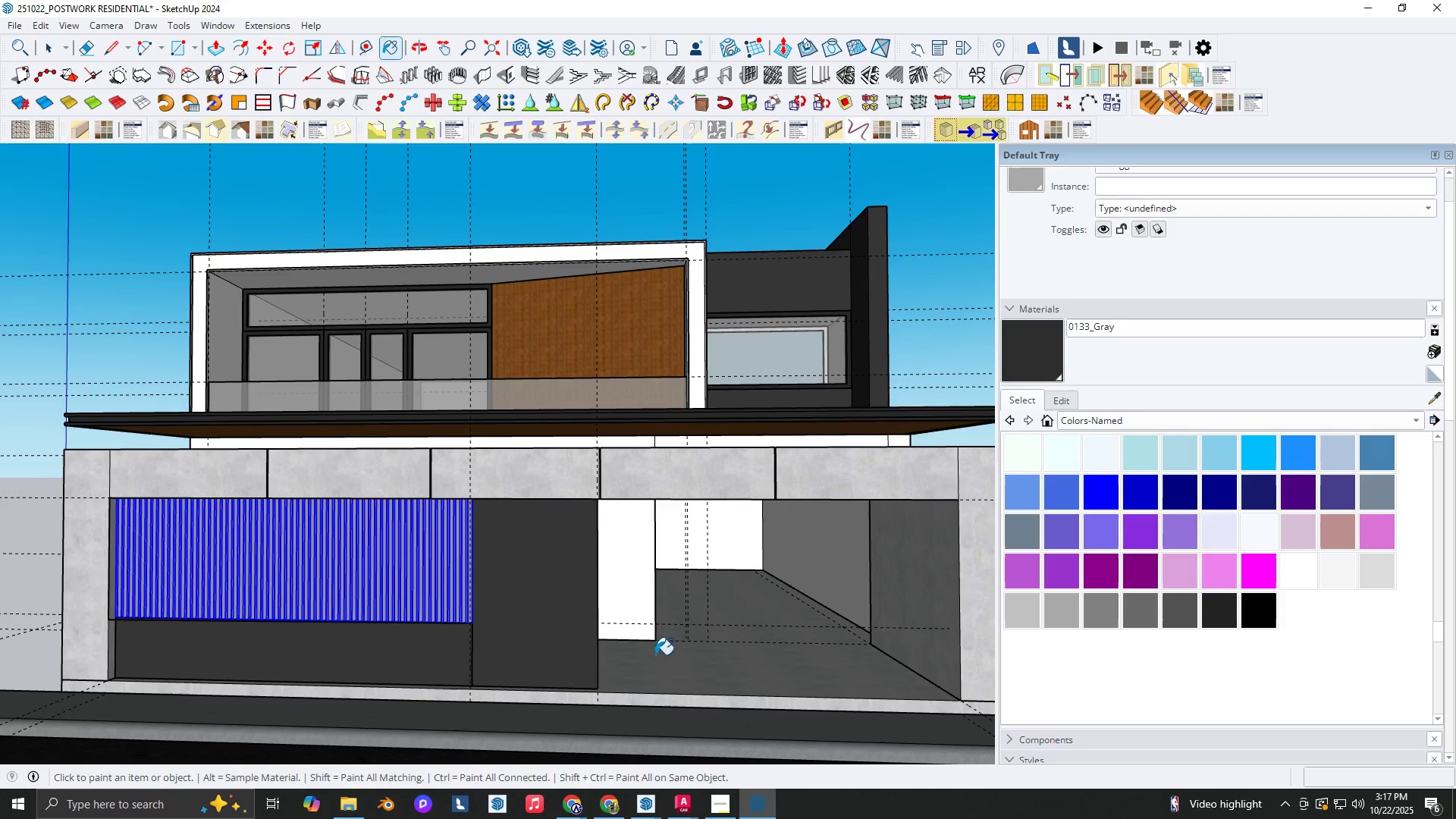 
hold_key(key=ShiftLeft, duration=0.35)
 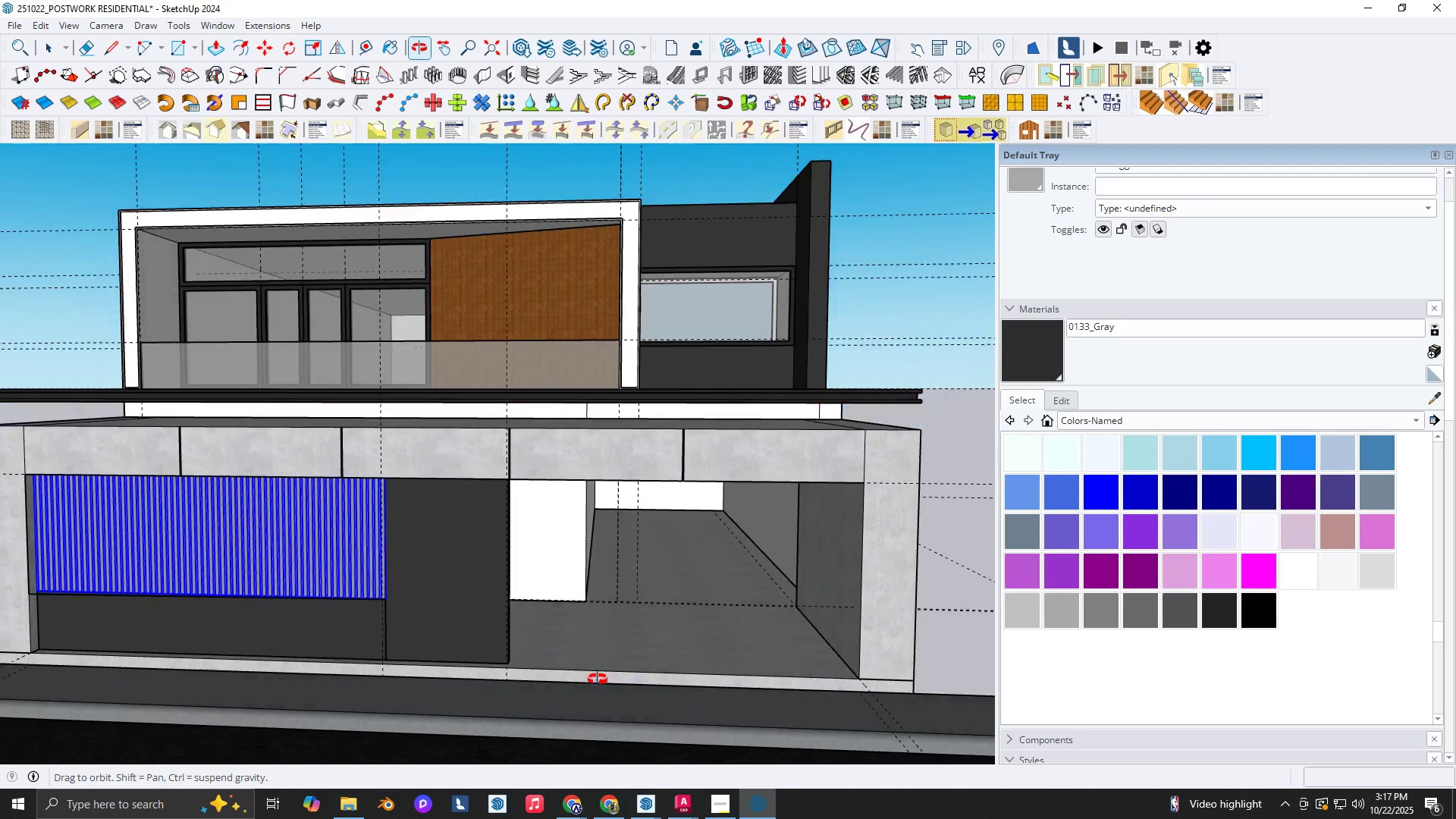 
scroll: coordinate [598, 679], scroll_direction: down, amount: 2.0
 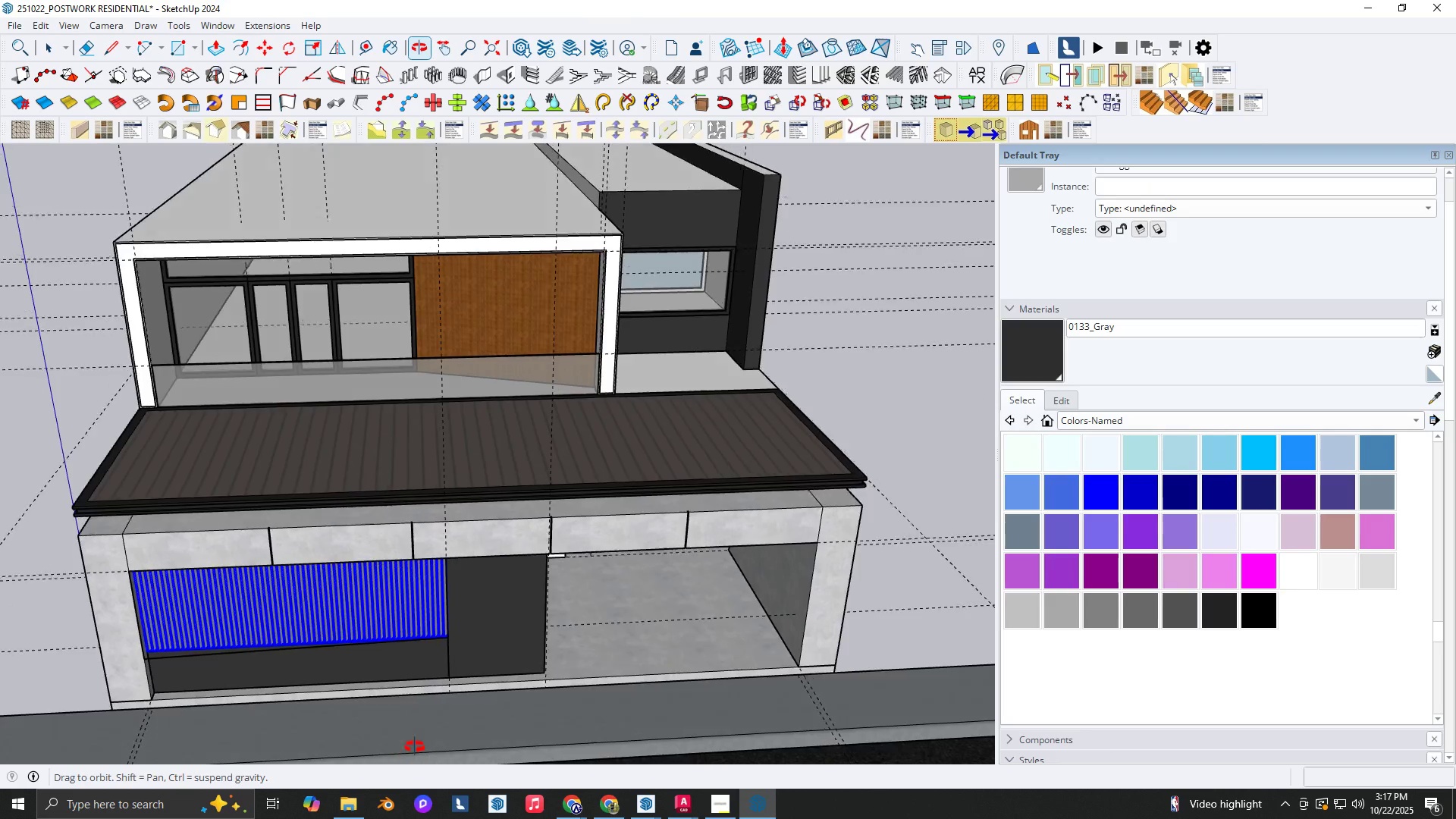 
wait(5.81)
 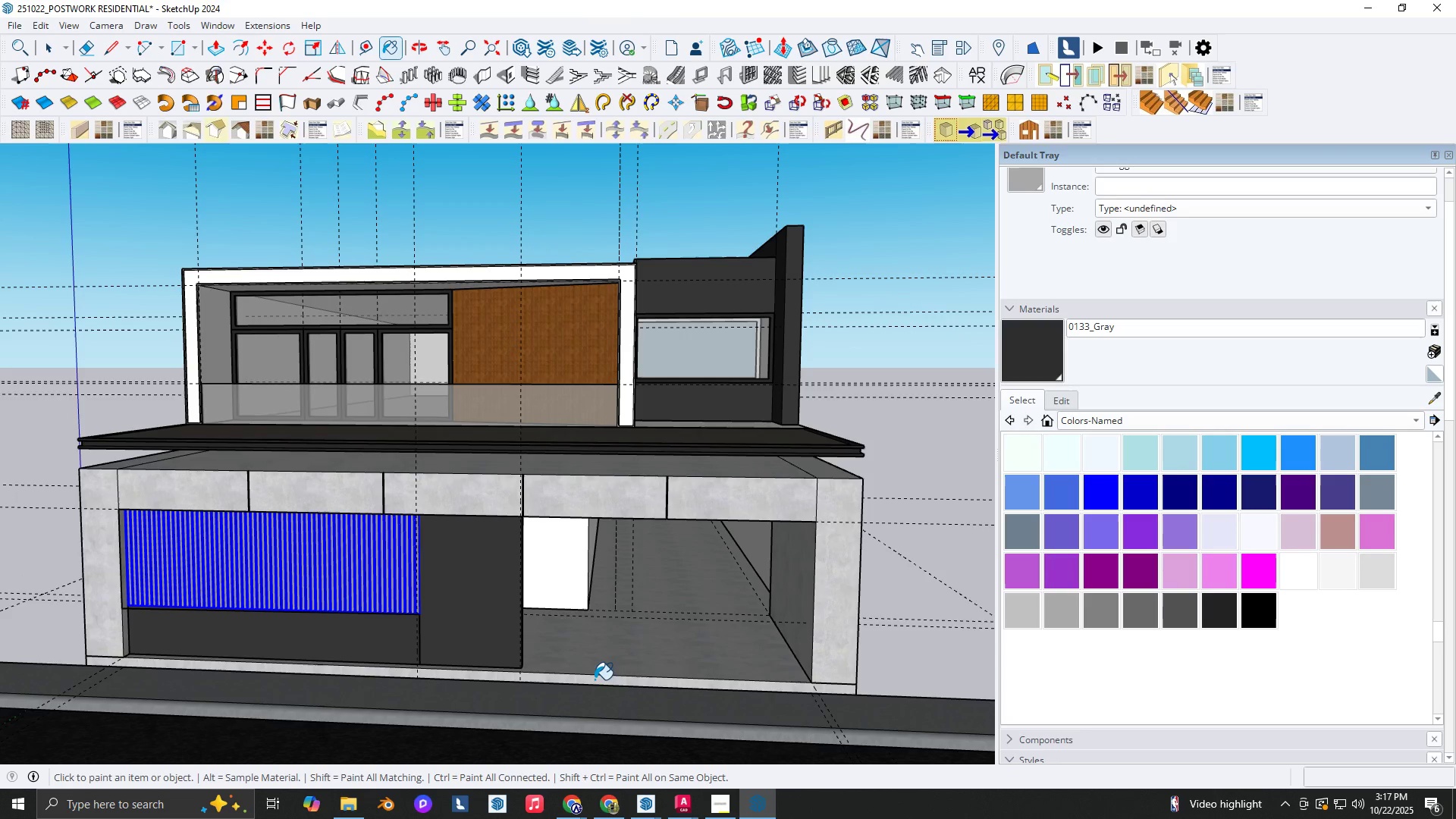 
key(Space)
 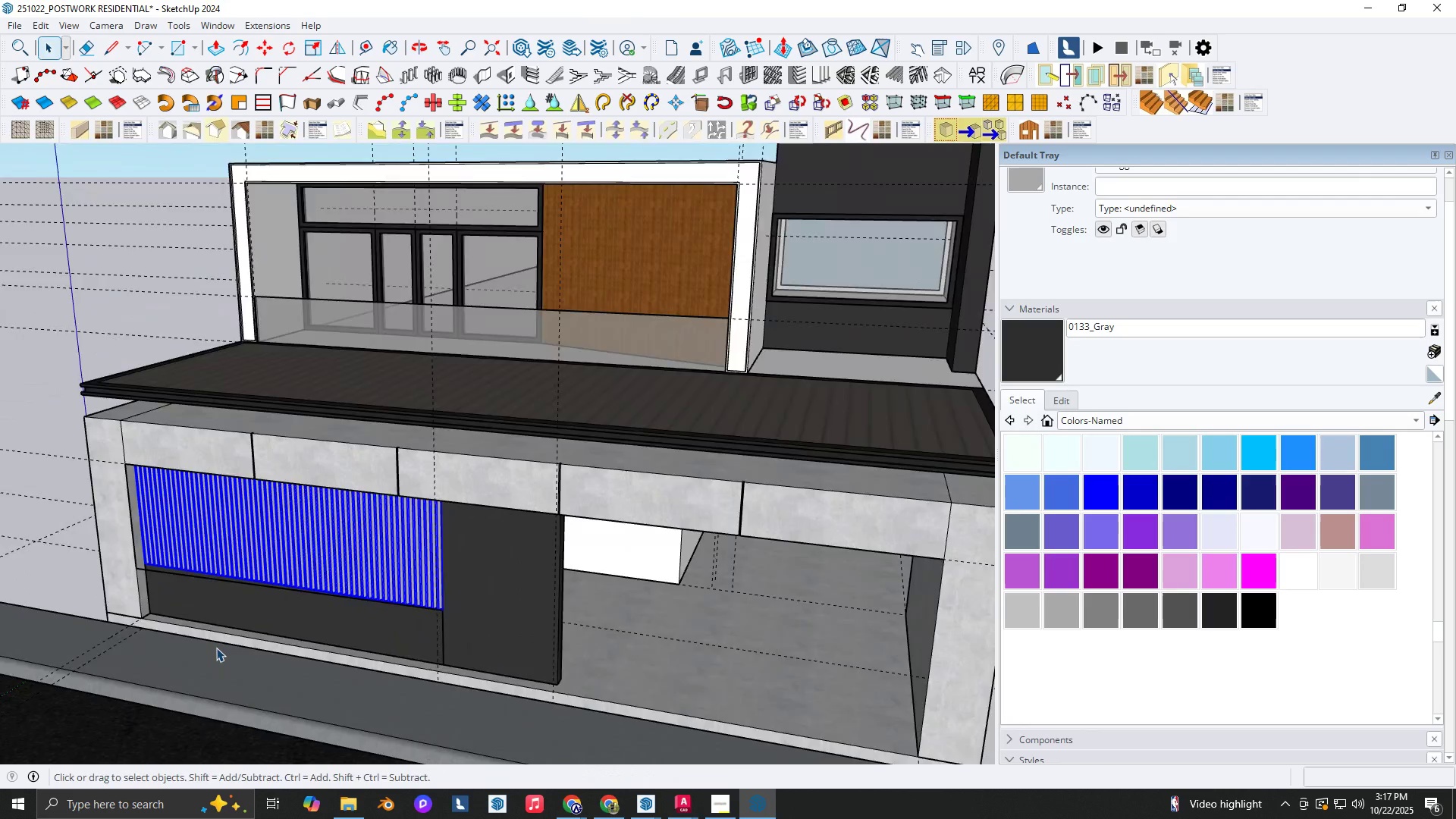 
scroll: coordinate [216, 624], scroll_direction: up, amount: 5.0
 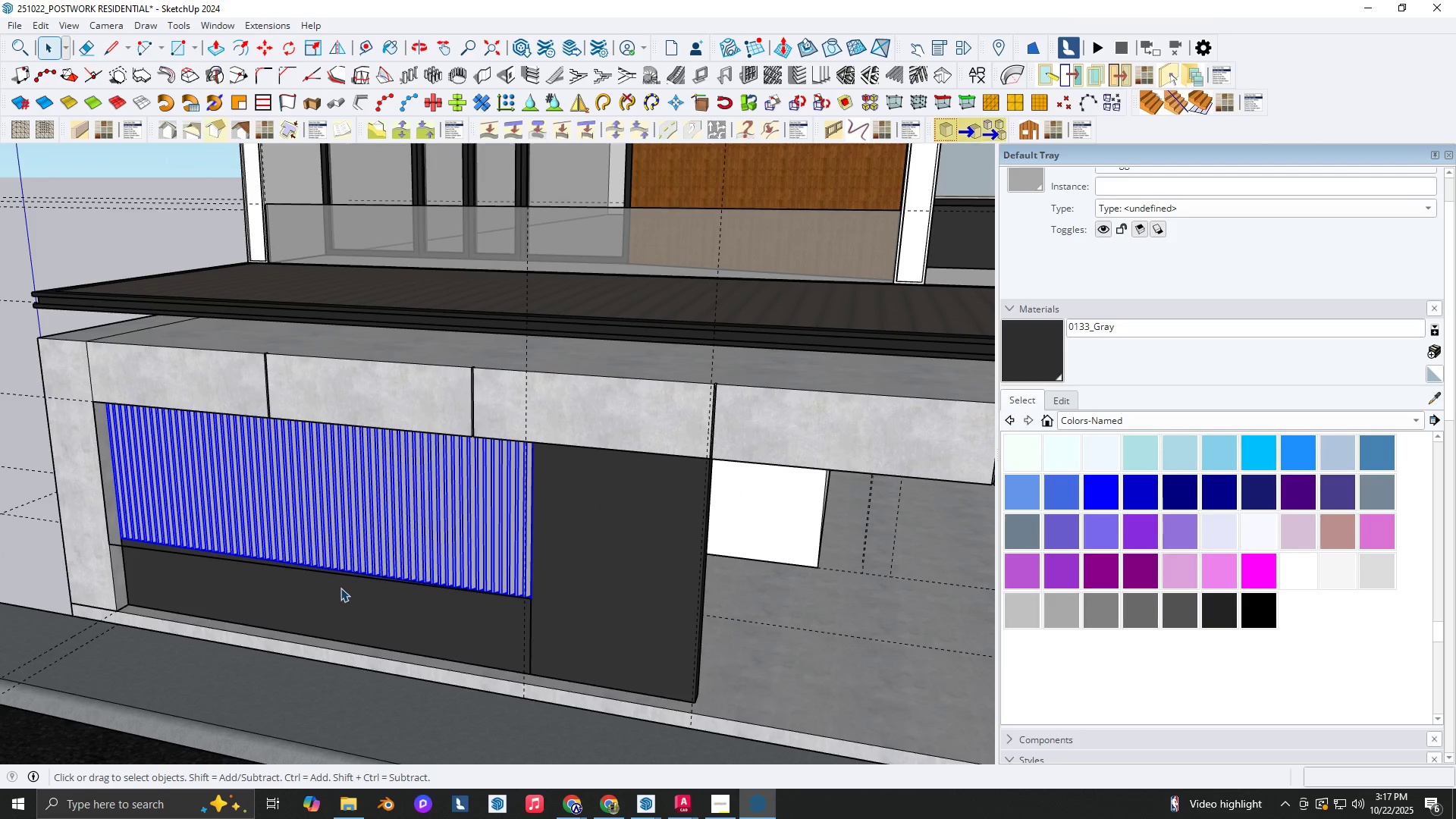 
hold_key(key=ShiftLeft, duration=0.84)
left_click([288, 555])
 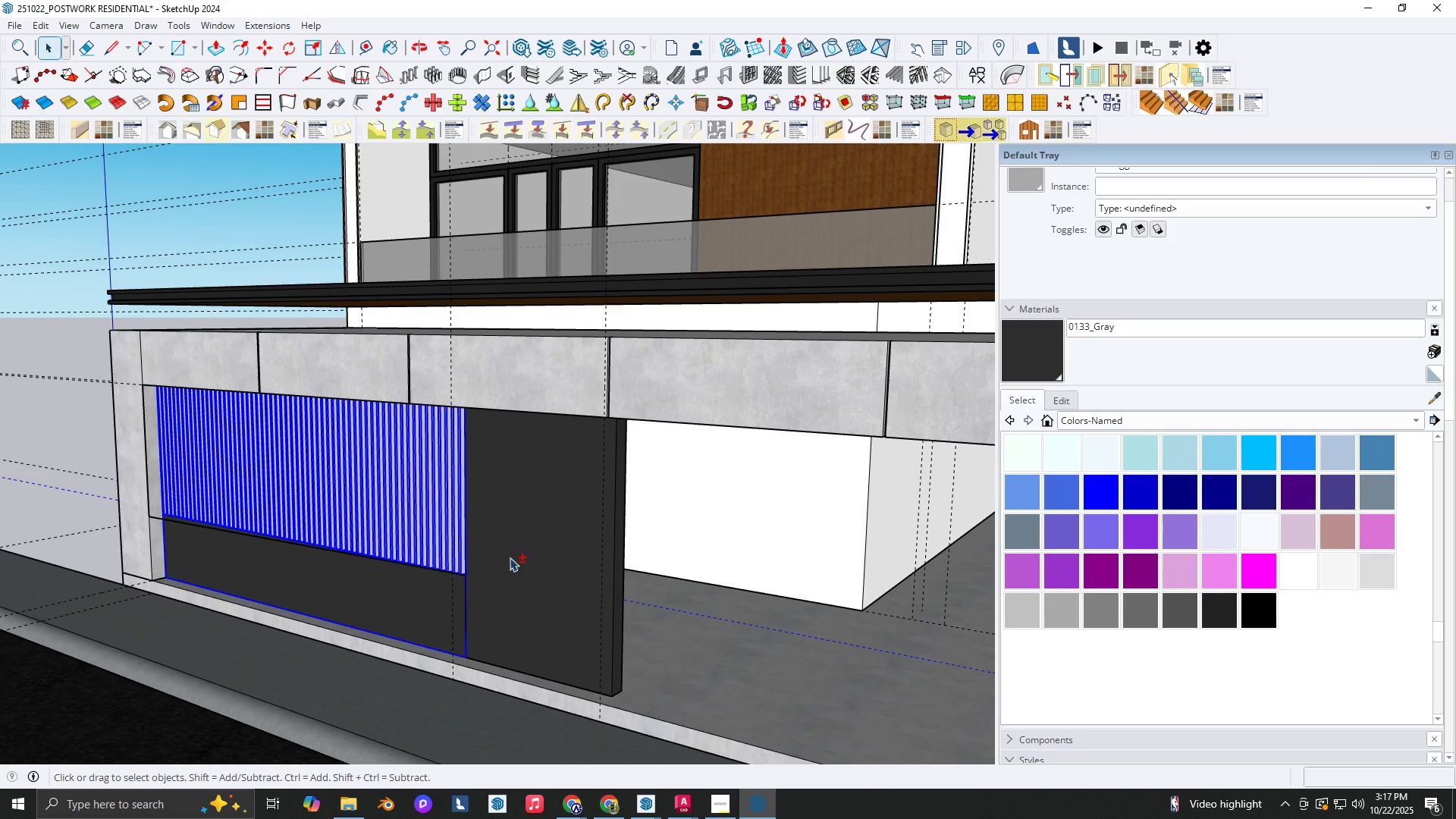 
double_click([516, 560])
 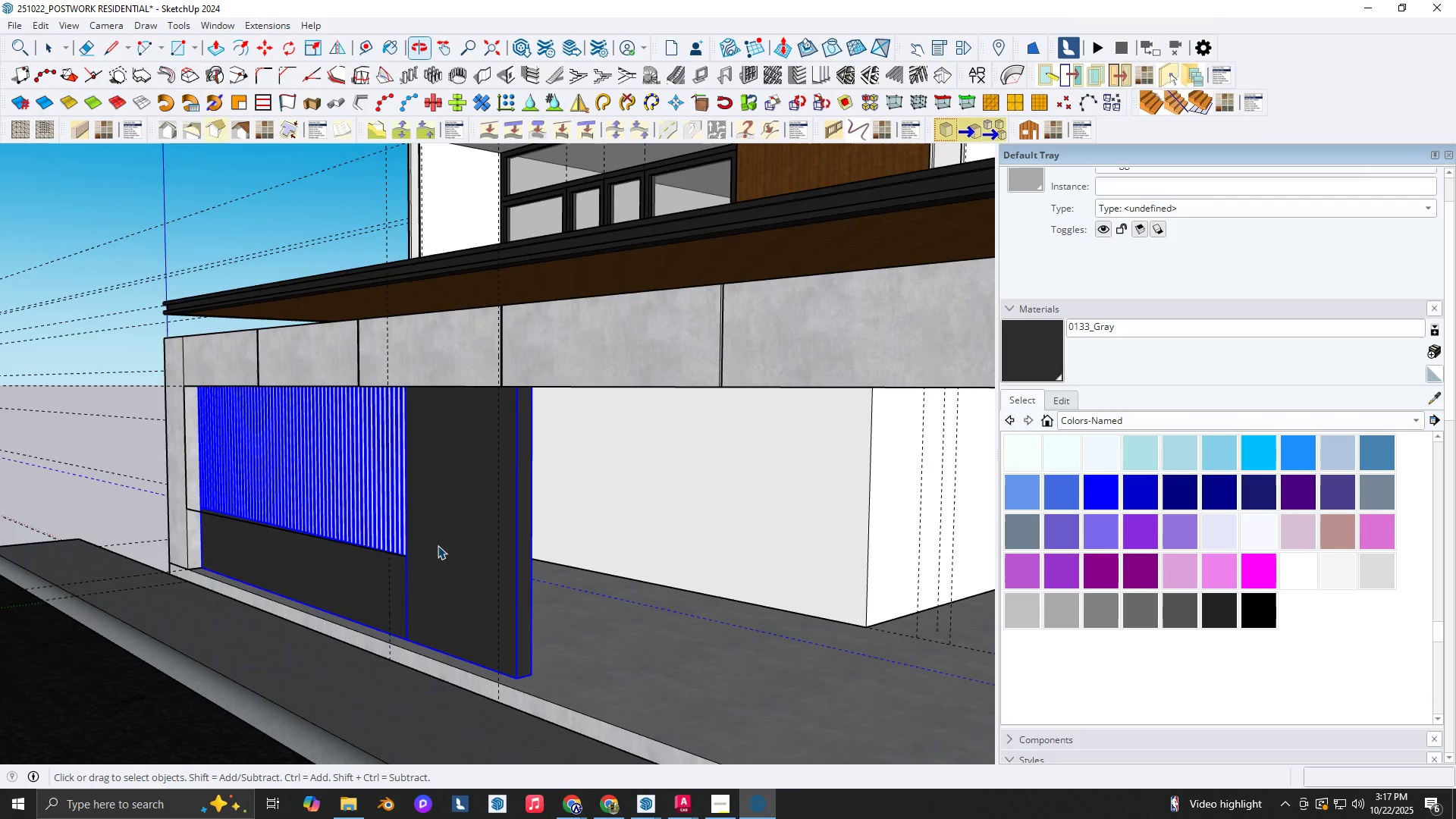 
key(M)
 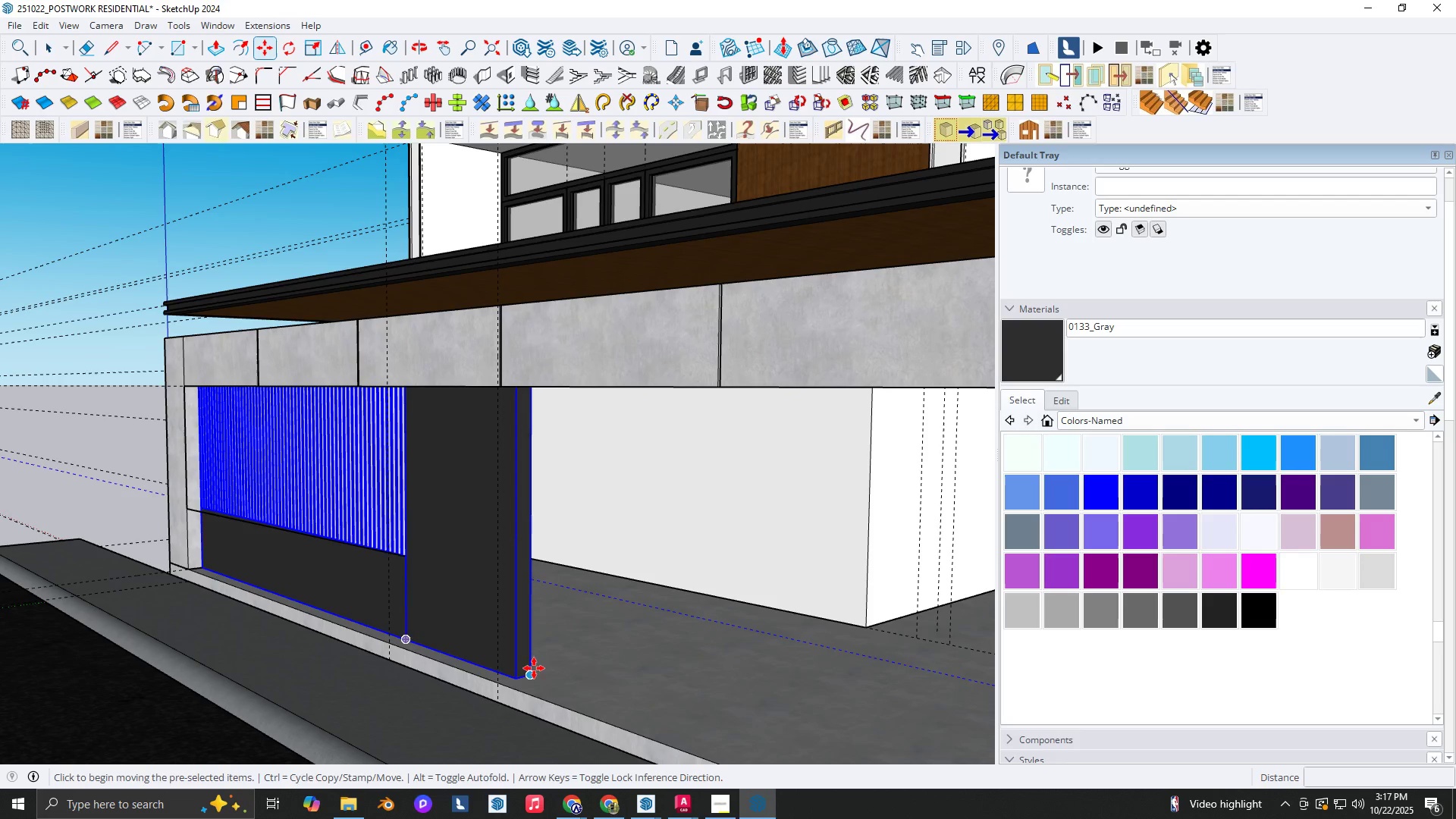 
left_click([534, 668])
 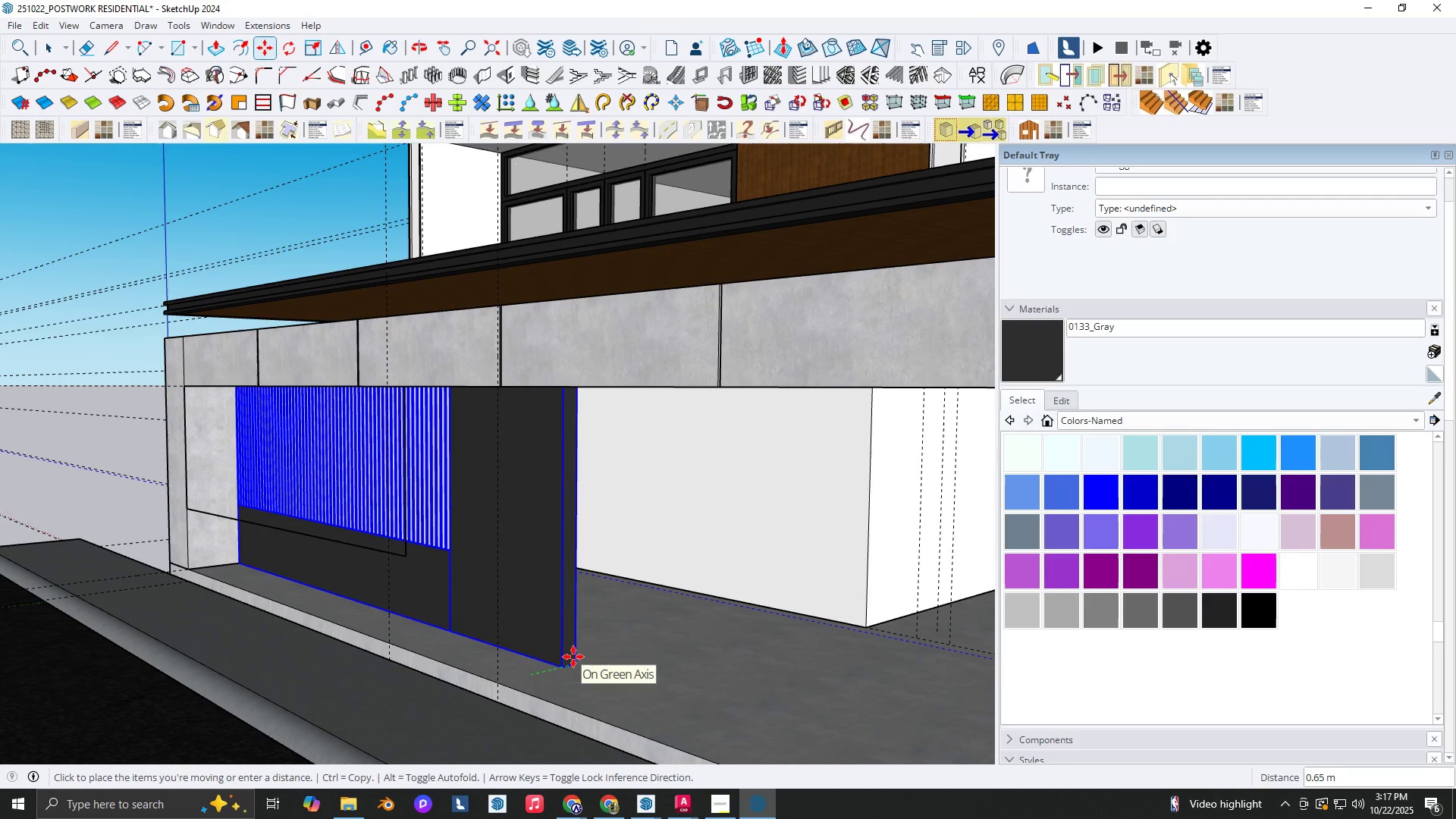 
left_click([573, 657])
 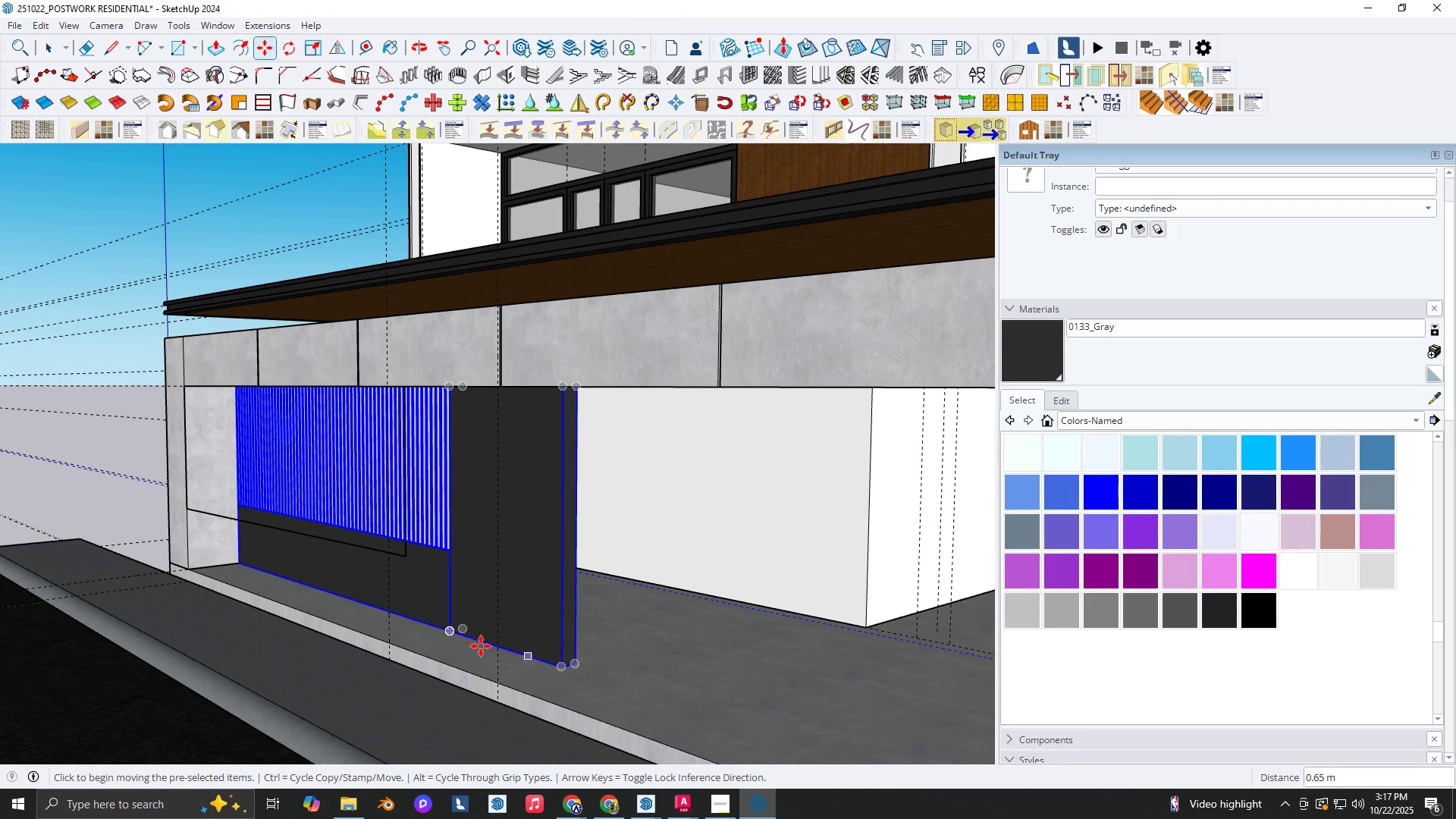 
key(R)
 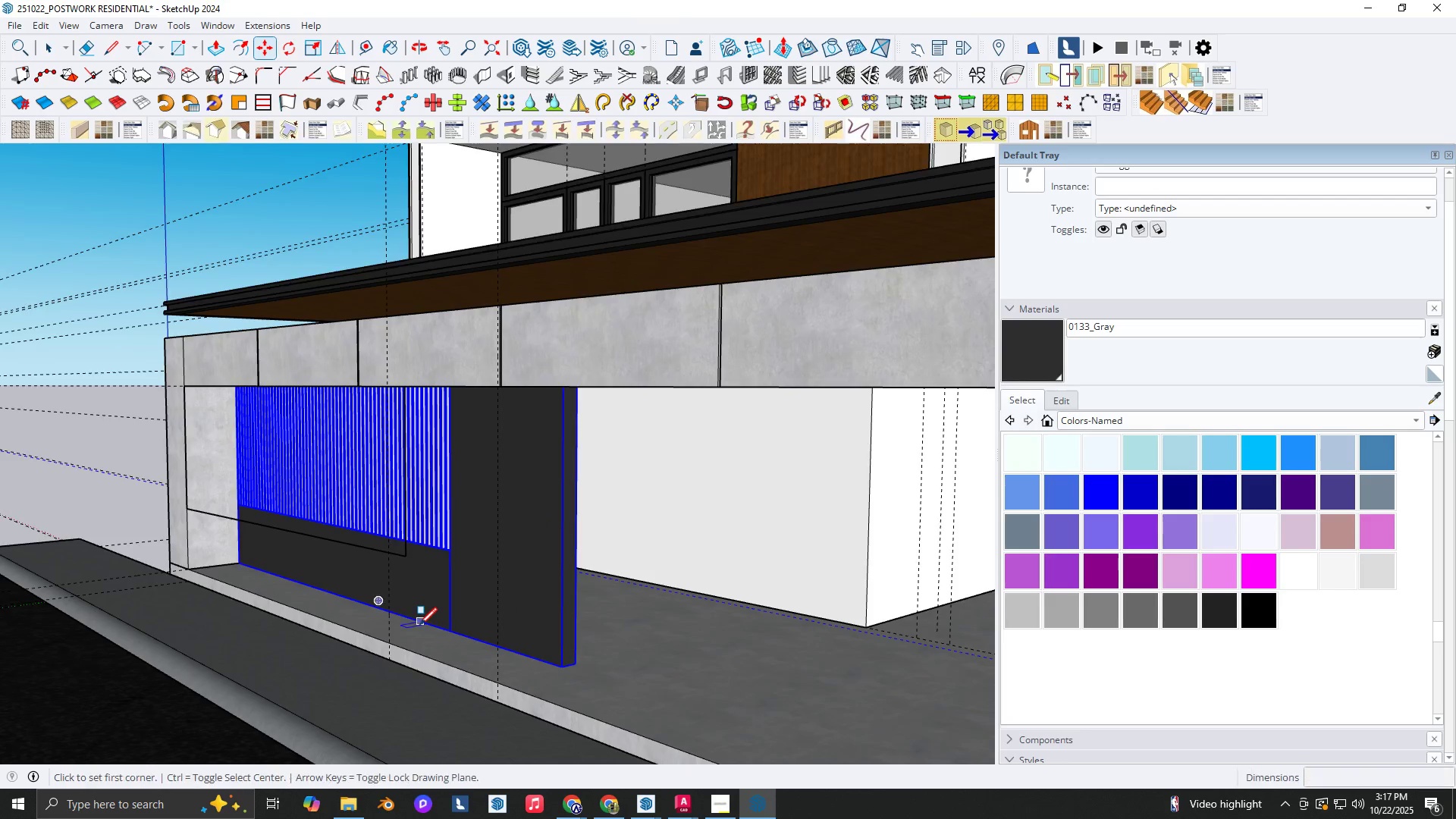 
scroll: coordinate [419, 623], scroll_direction: up, amount: 3.0
 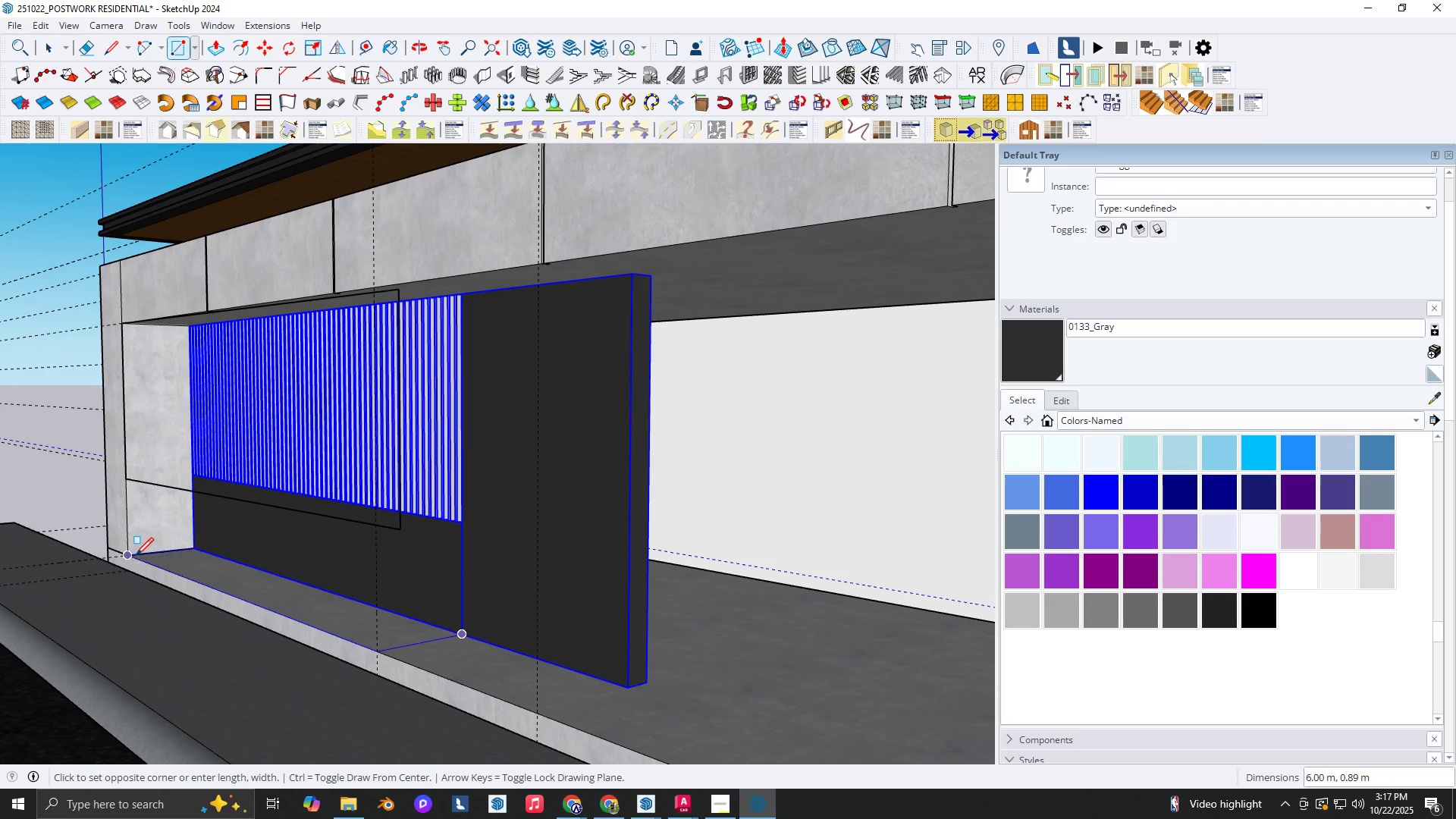 
left_click([133, 554])
 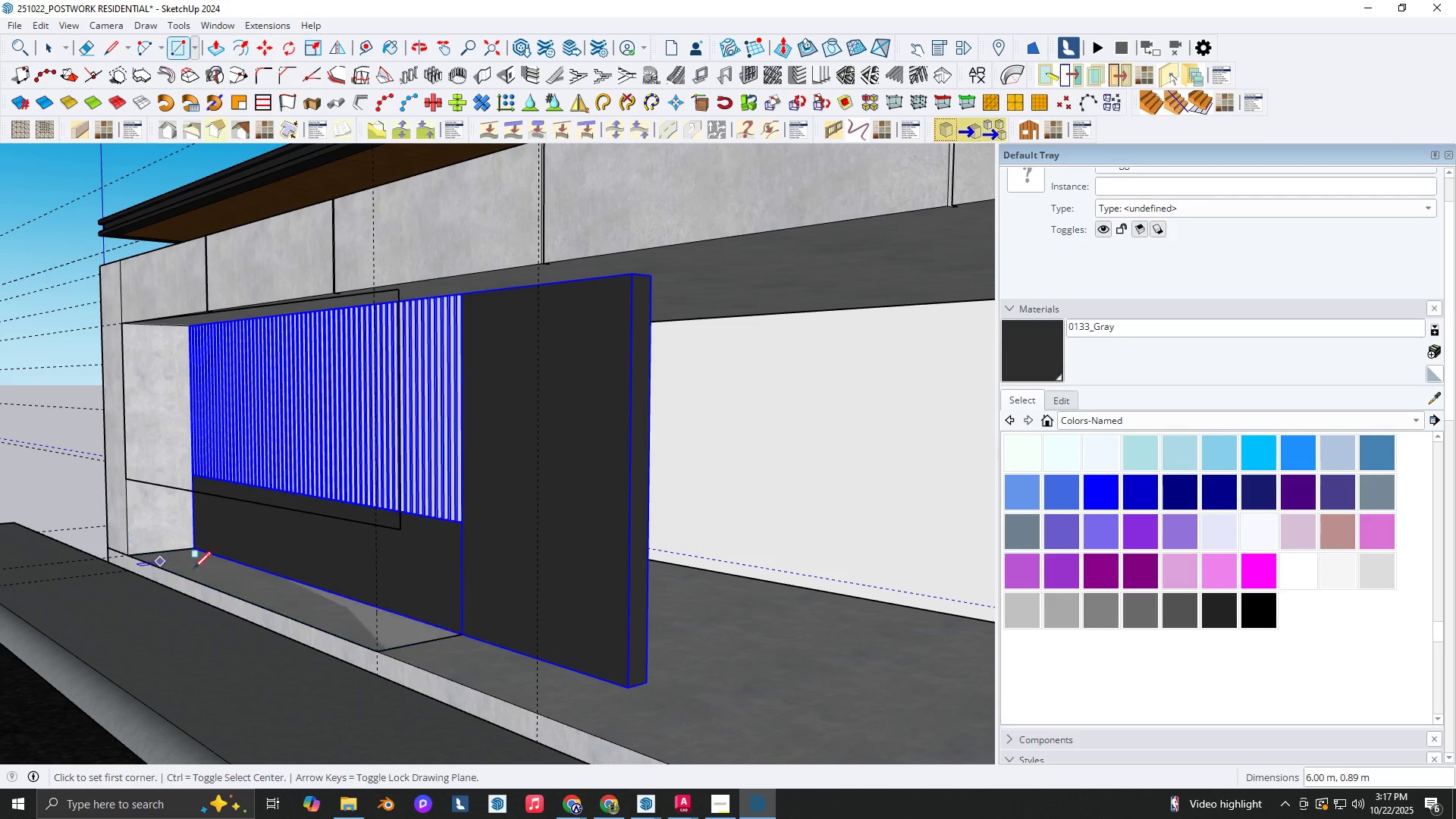 
key(Space)
 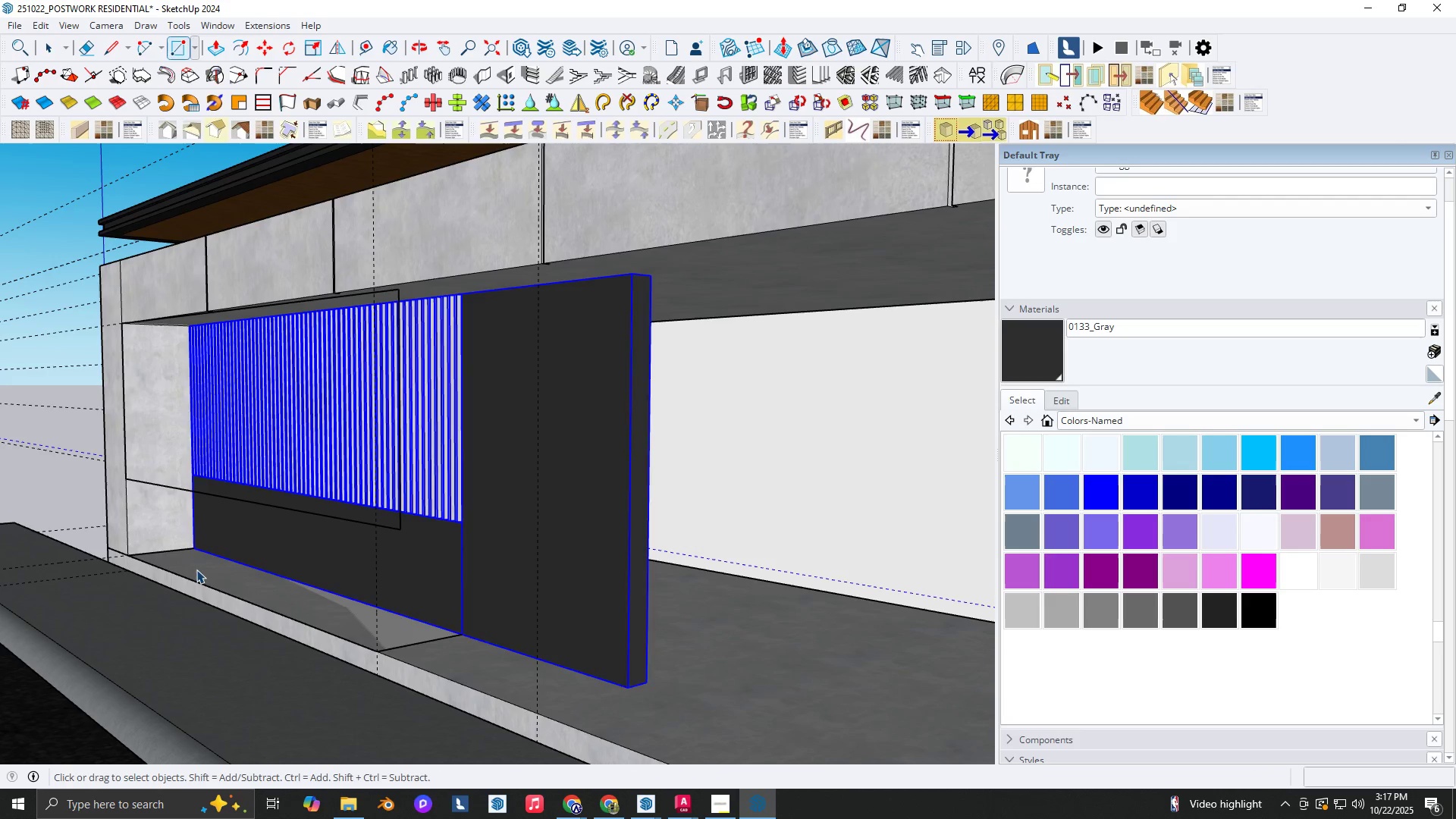 
double_click([196, 570])
 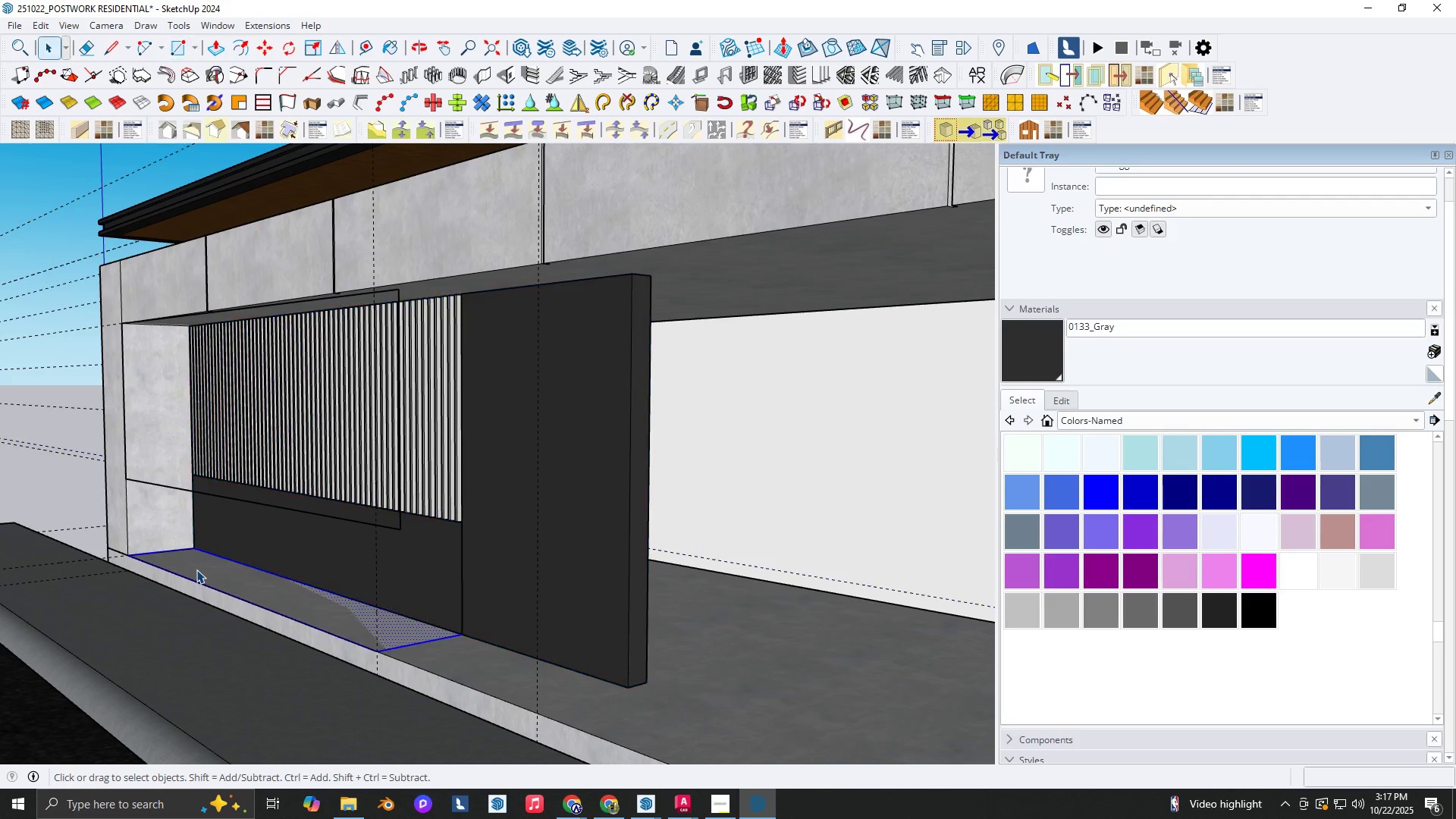 
triple_click([196, 570])
 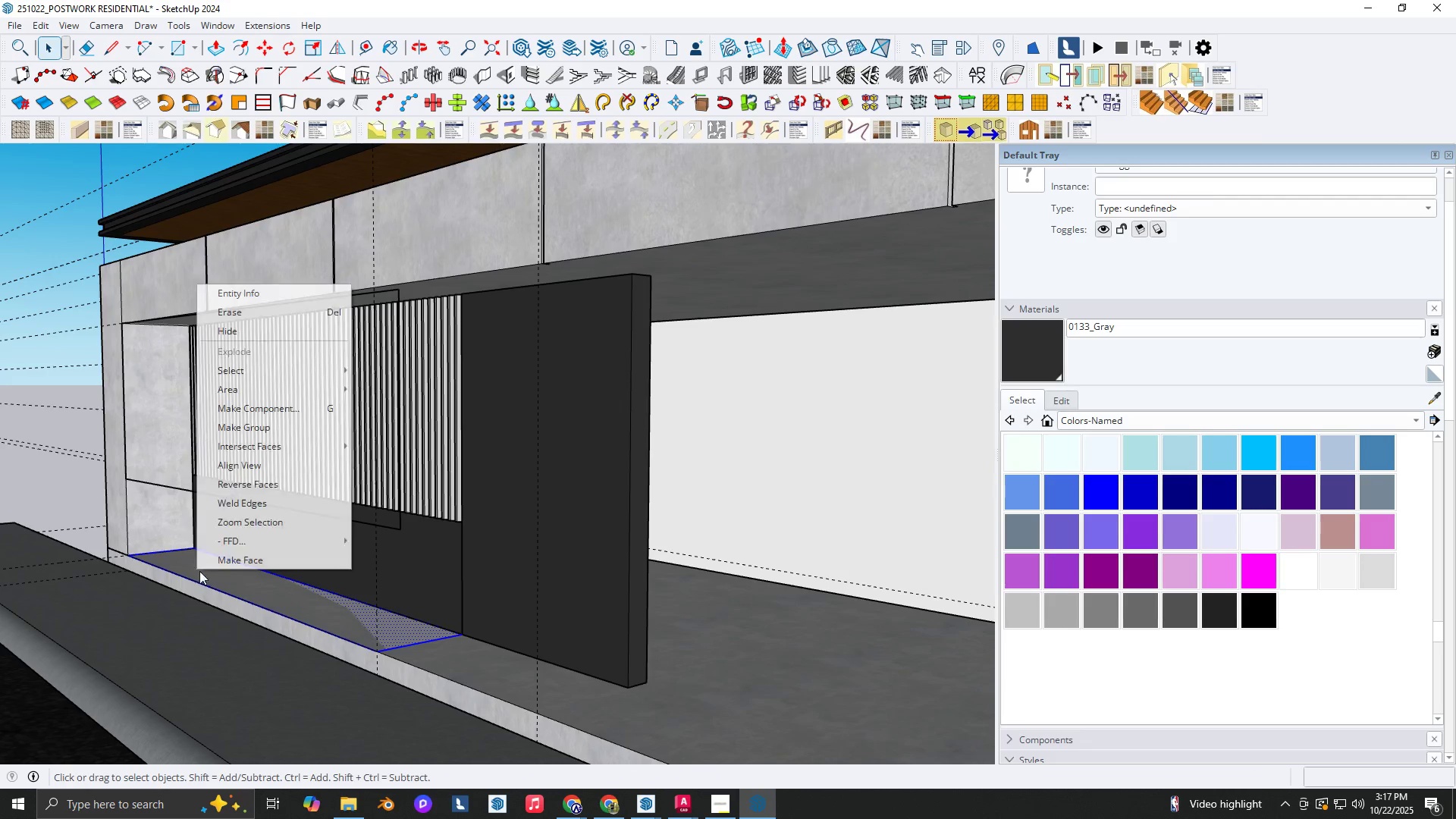 
right_click([196, 570])
 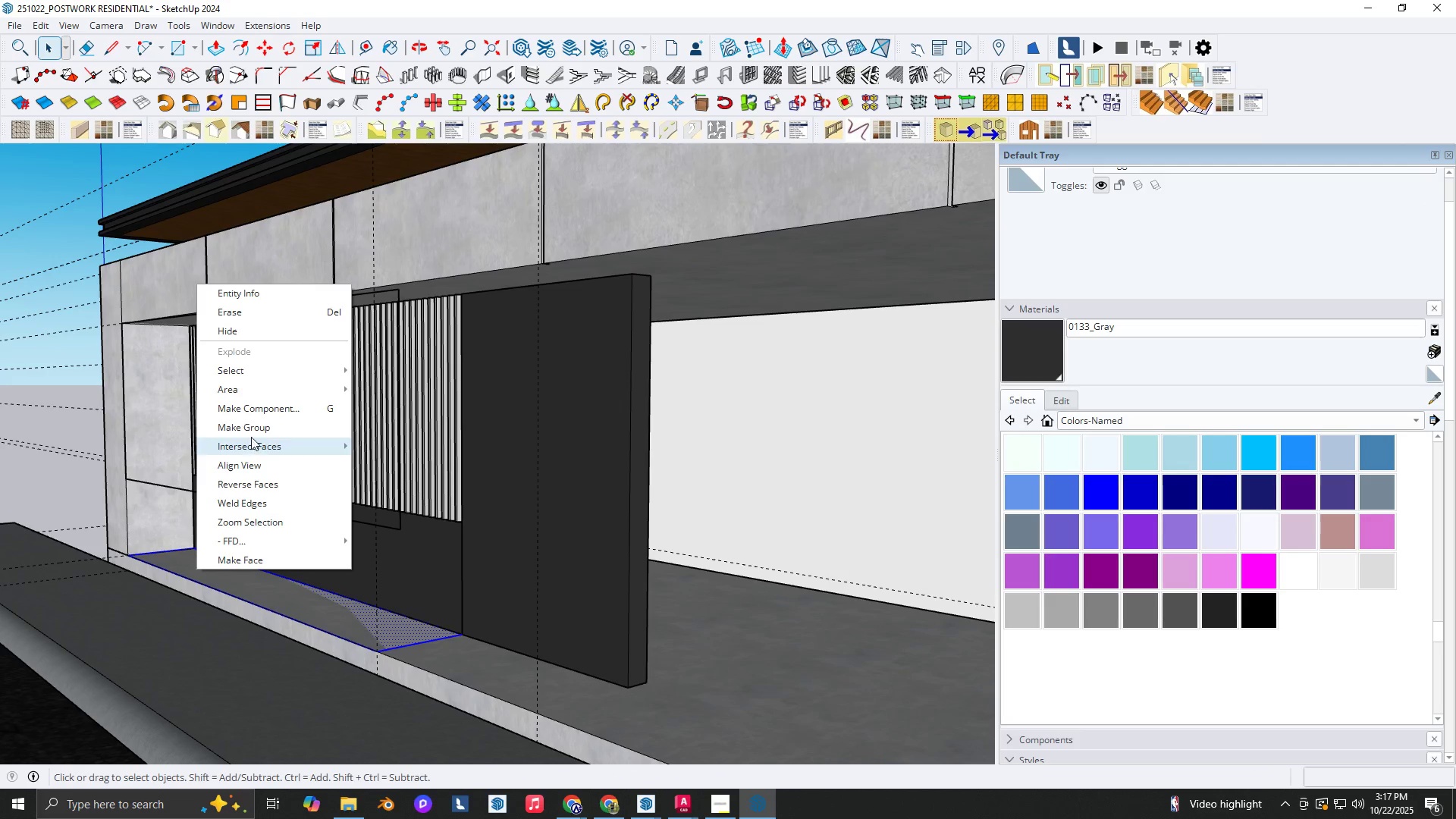 
left_click([251, 430])
 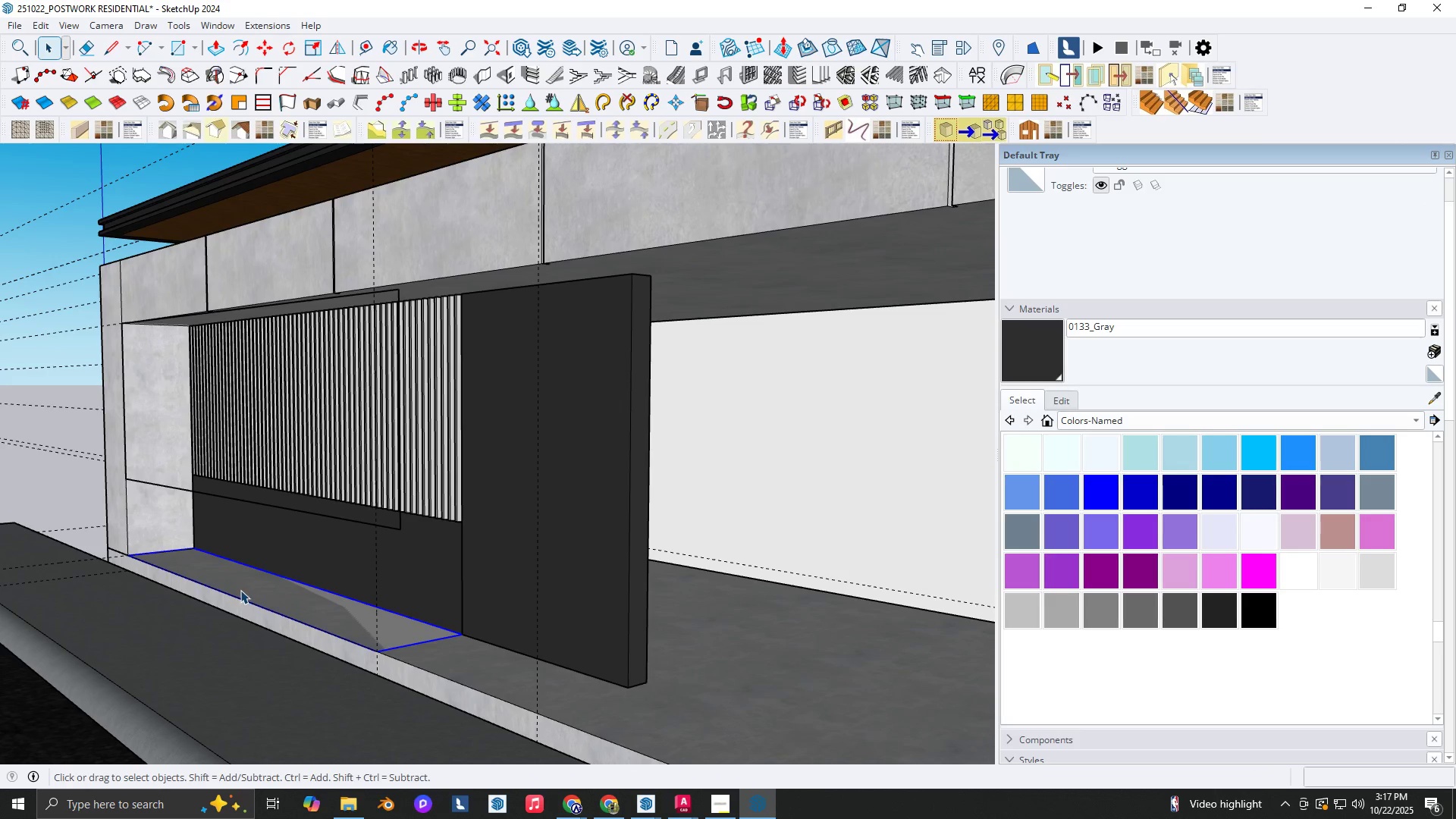 
triple_click([240, 588])
 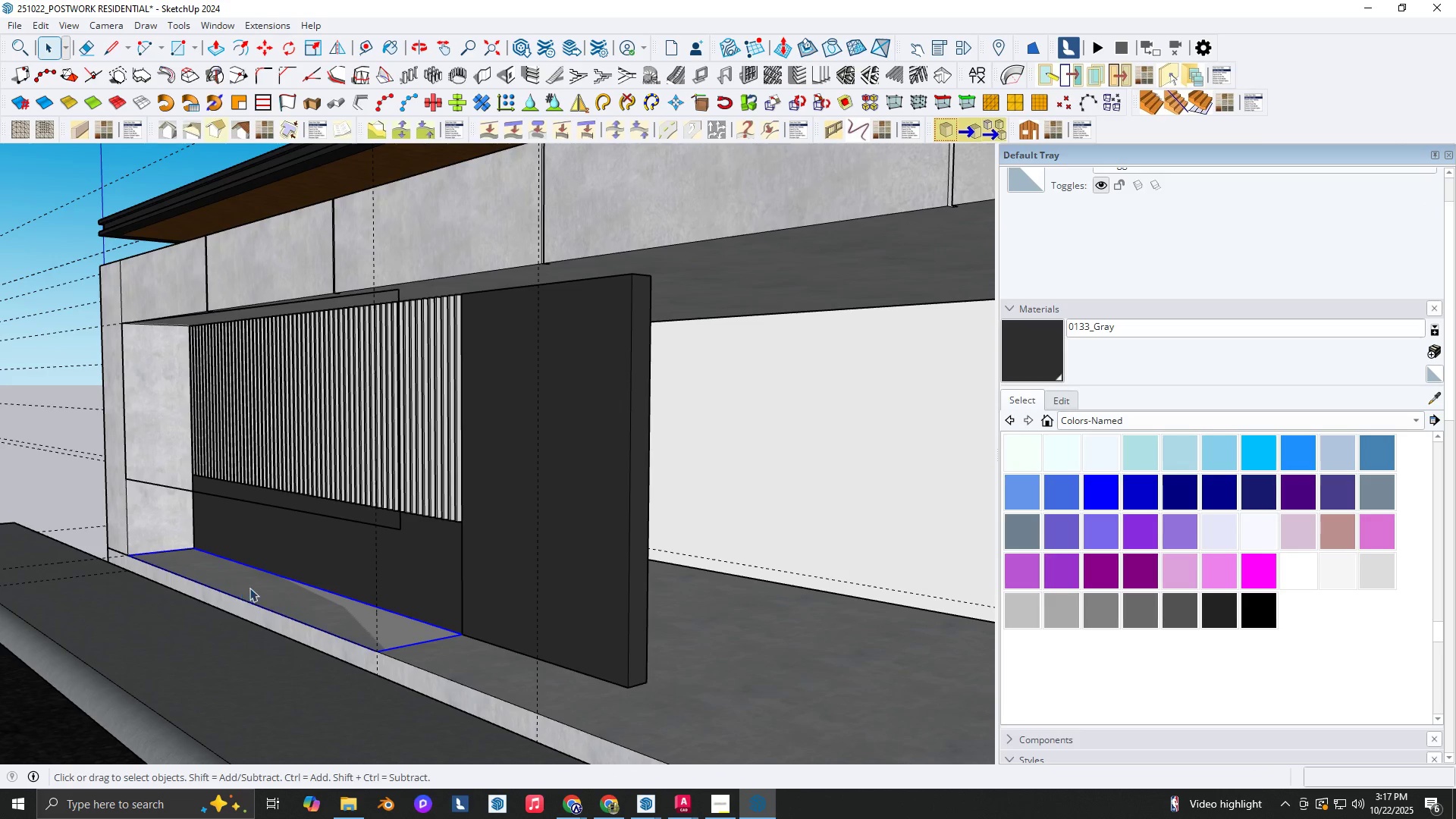 
key(P)
 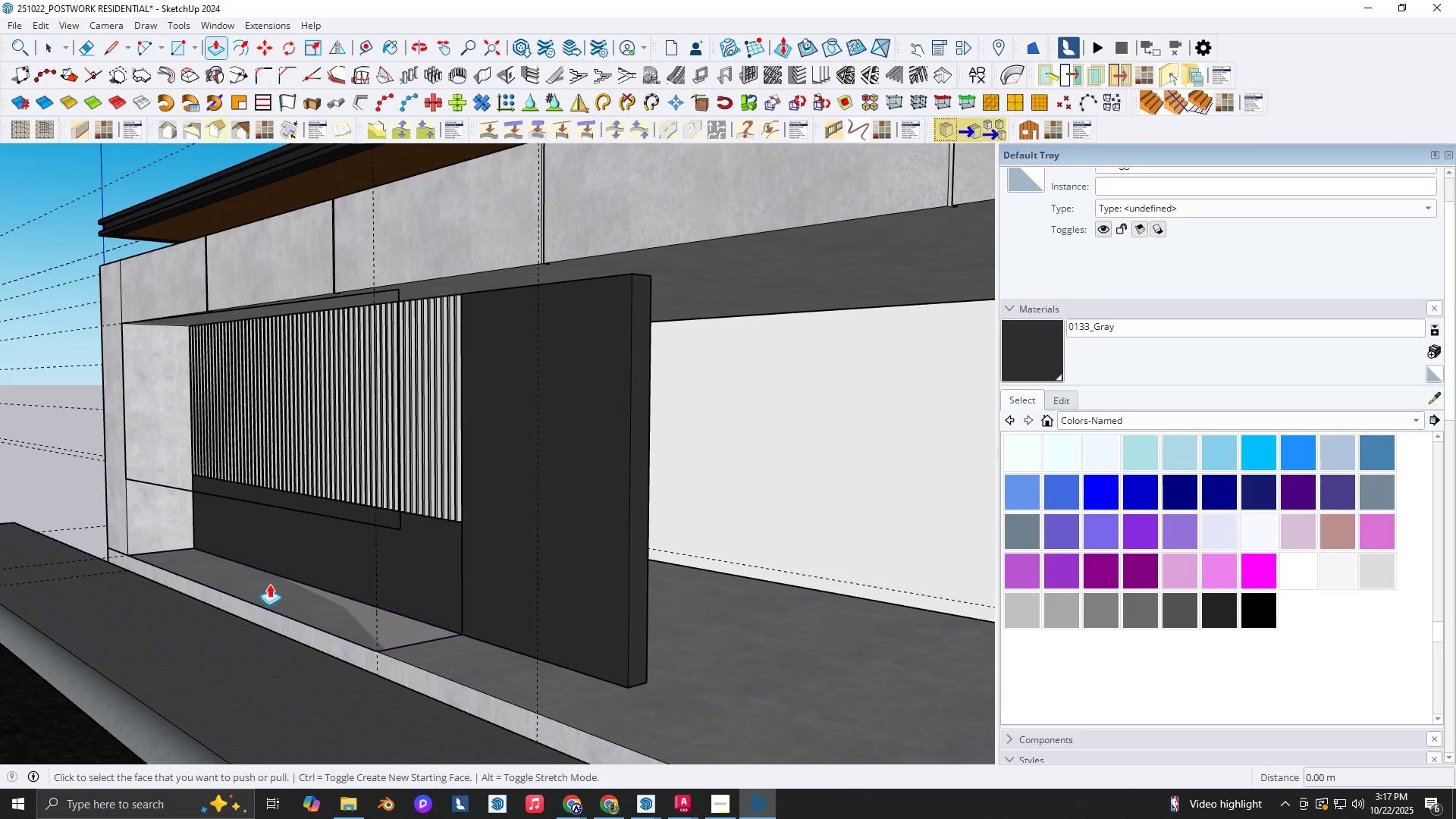 
left_click([269, 584])
 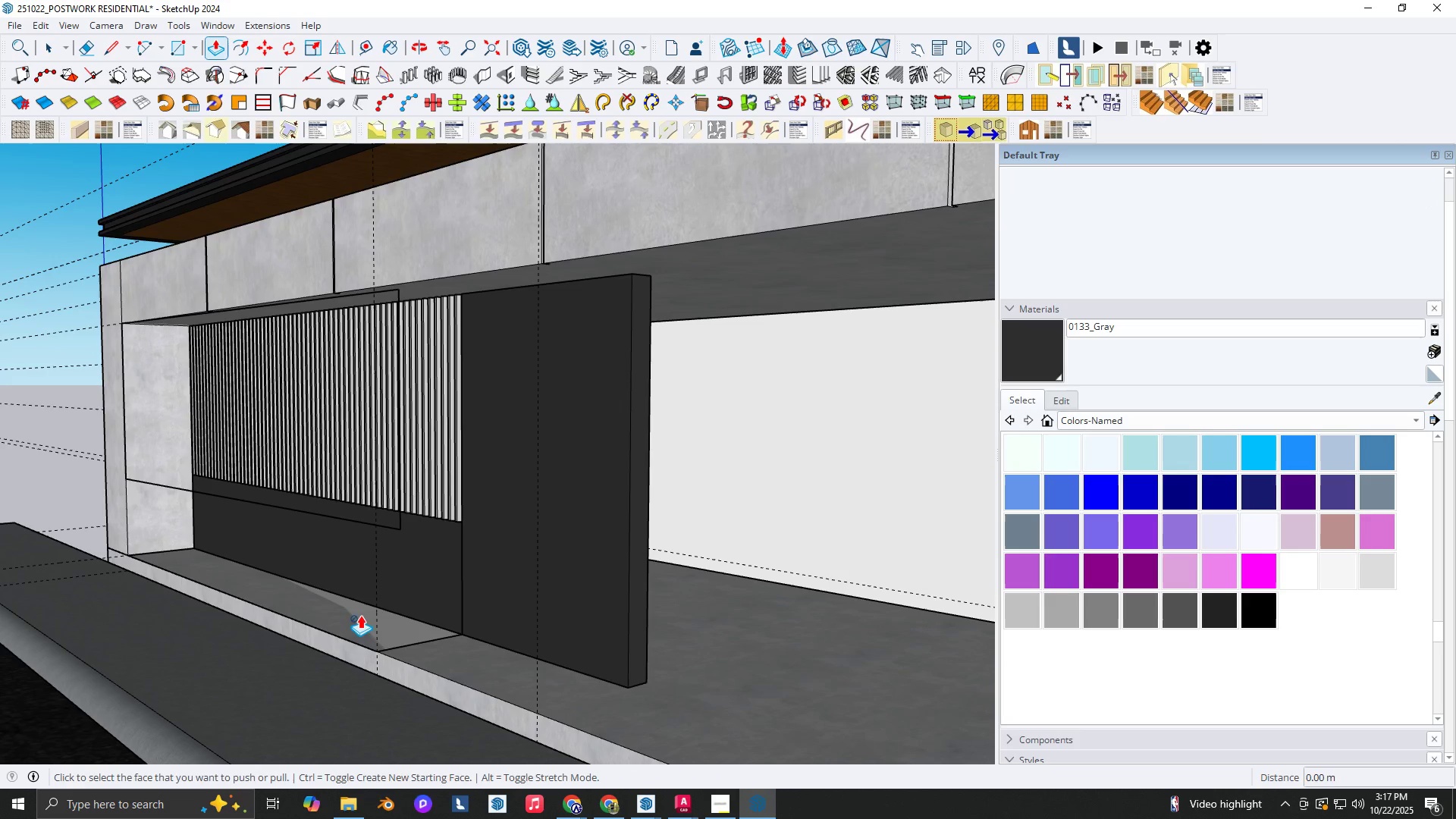 
key(Space)
 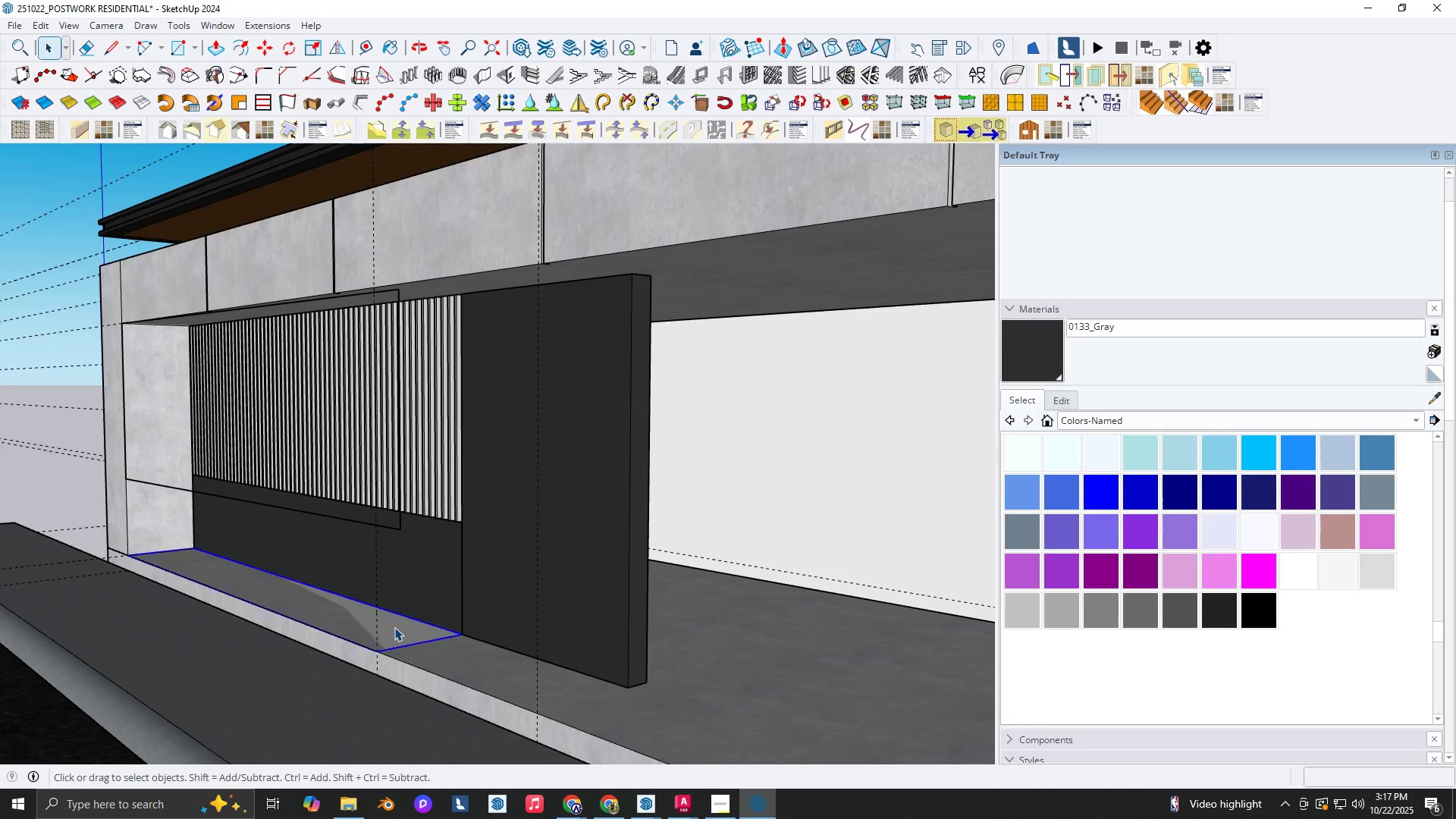 
double_click([394, 627])
 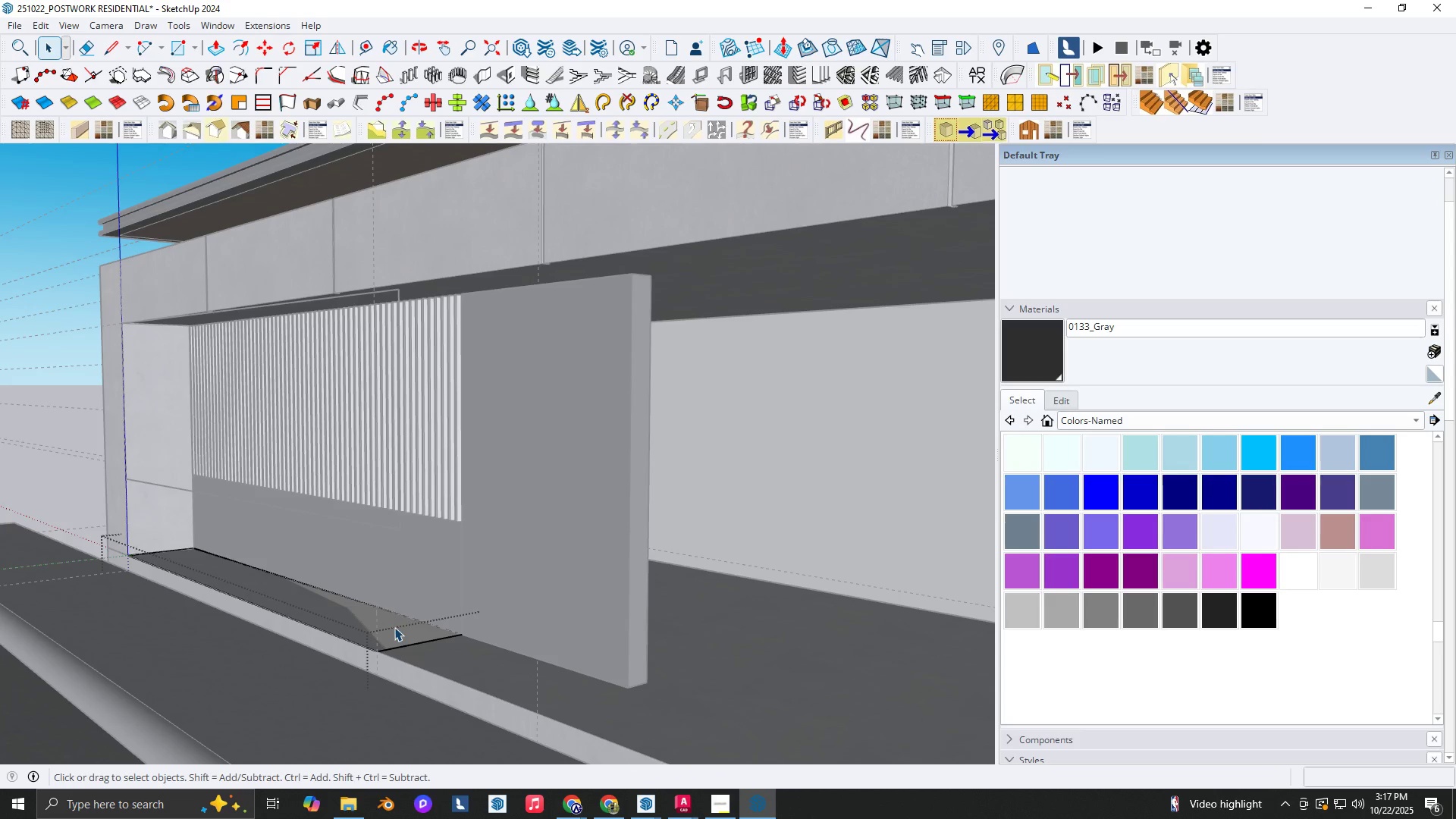 
type(oop)
 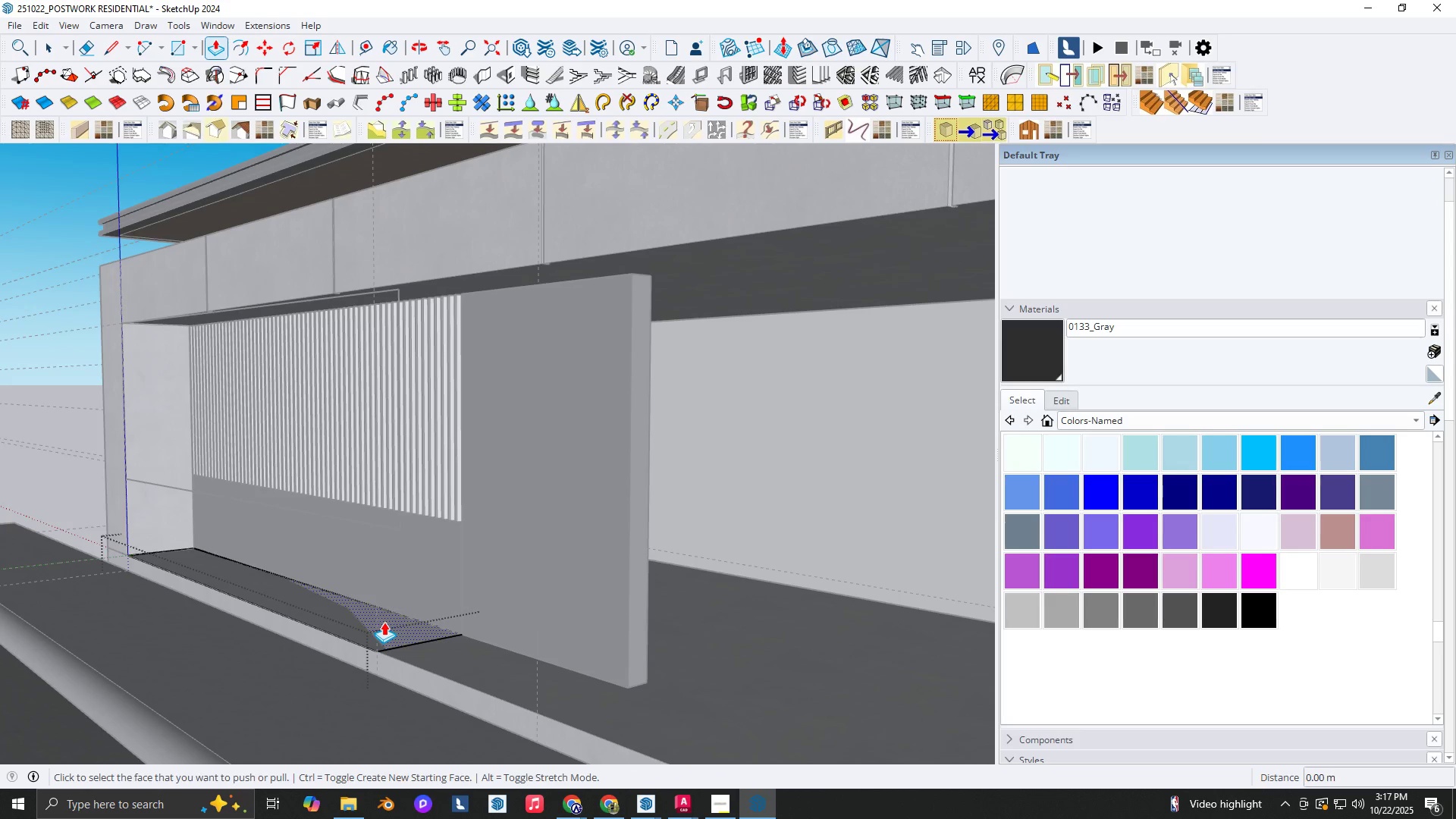 
left_click([384, 622])
 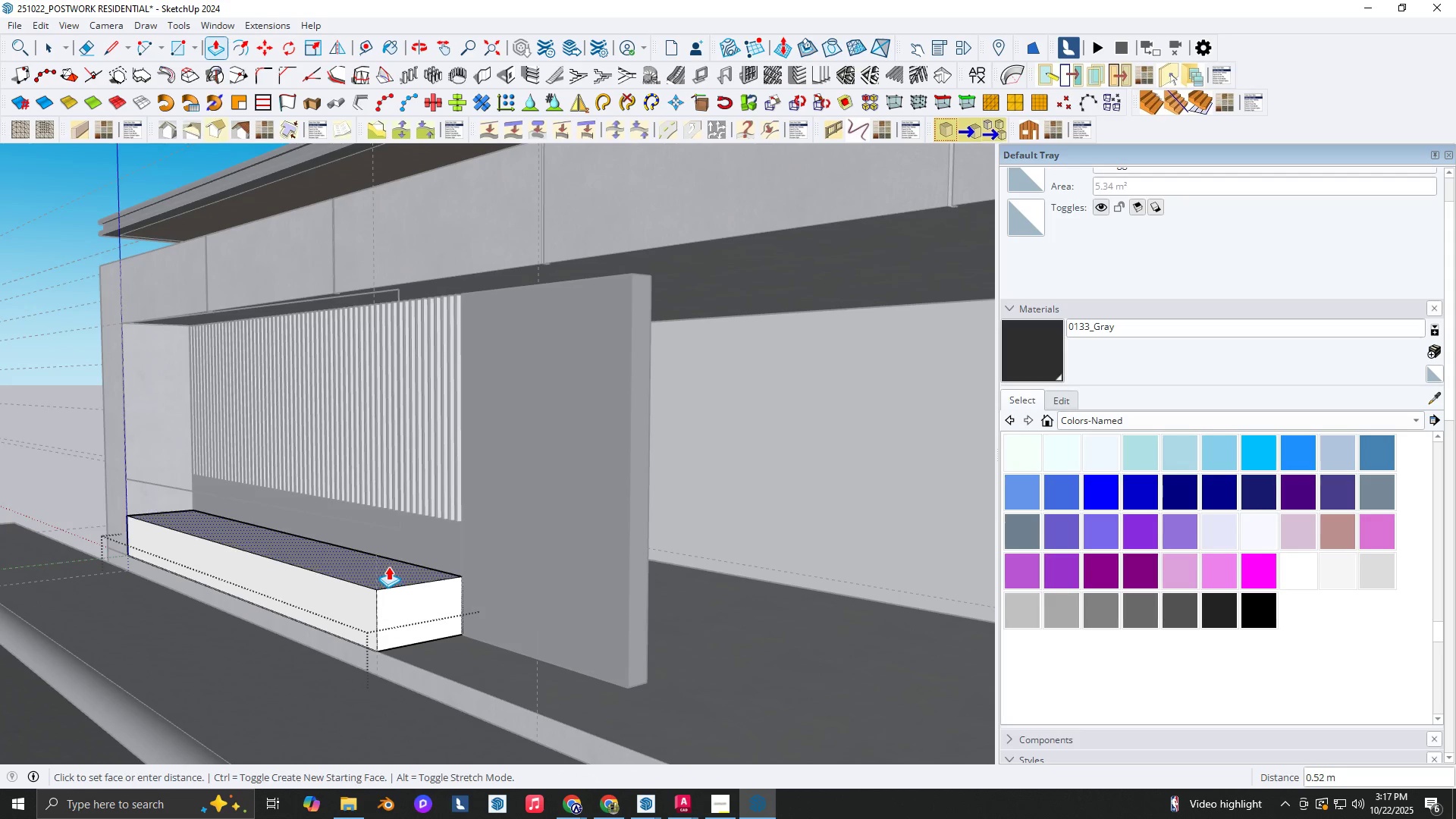 
left_click([388, 567])
 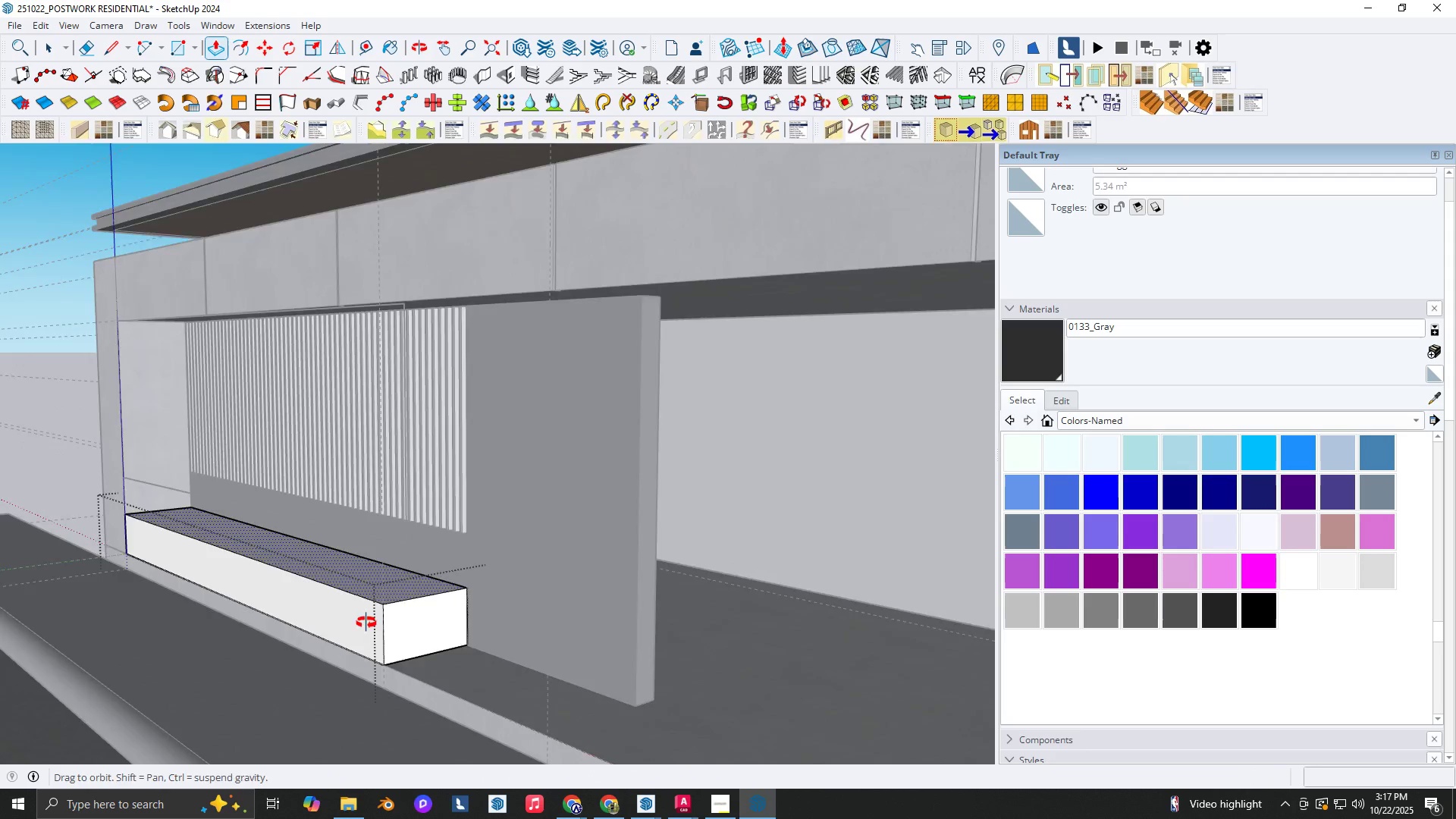 
scroll: coordinate [371, 639], scroll_direction: down, amount: 2.0
 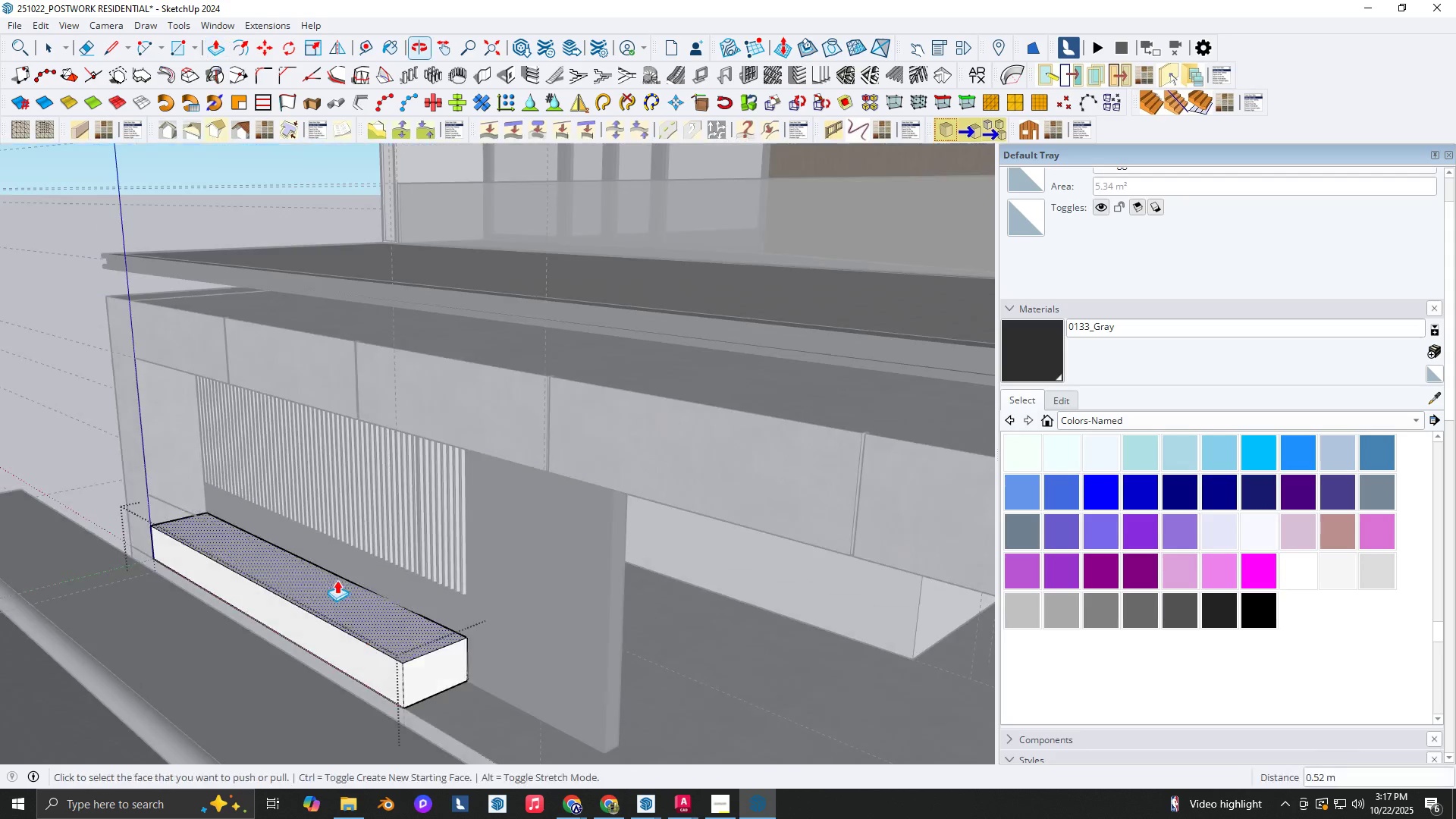 
key(Space)
 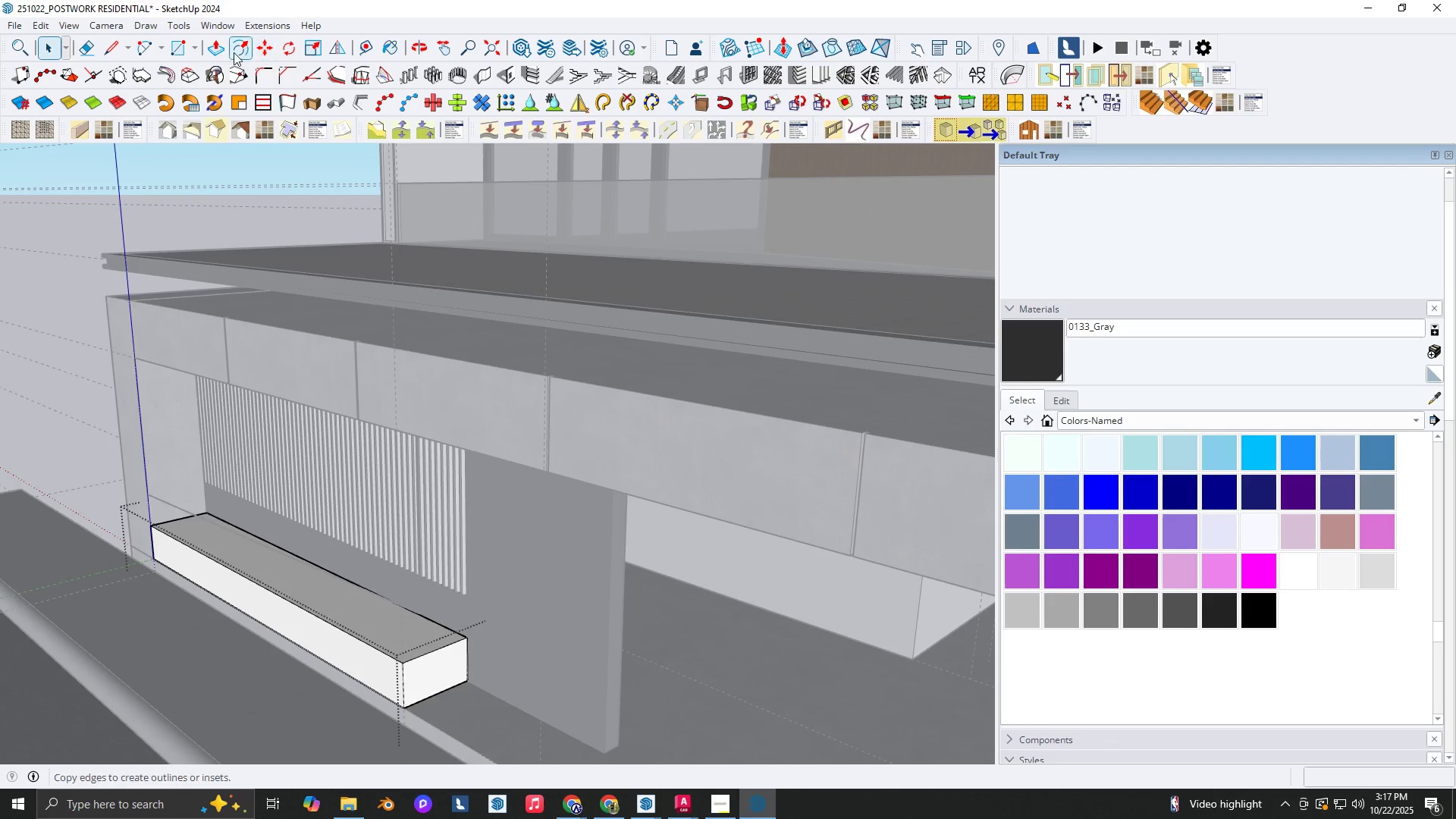 
scroll: coordinate [251, 525], scroll_direction: up, amount: 7.0
 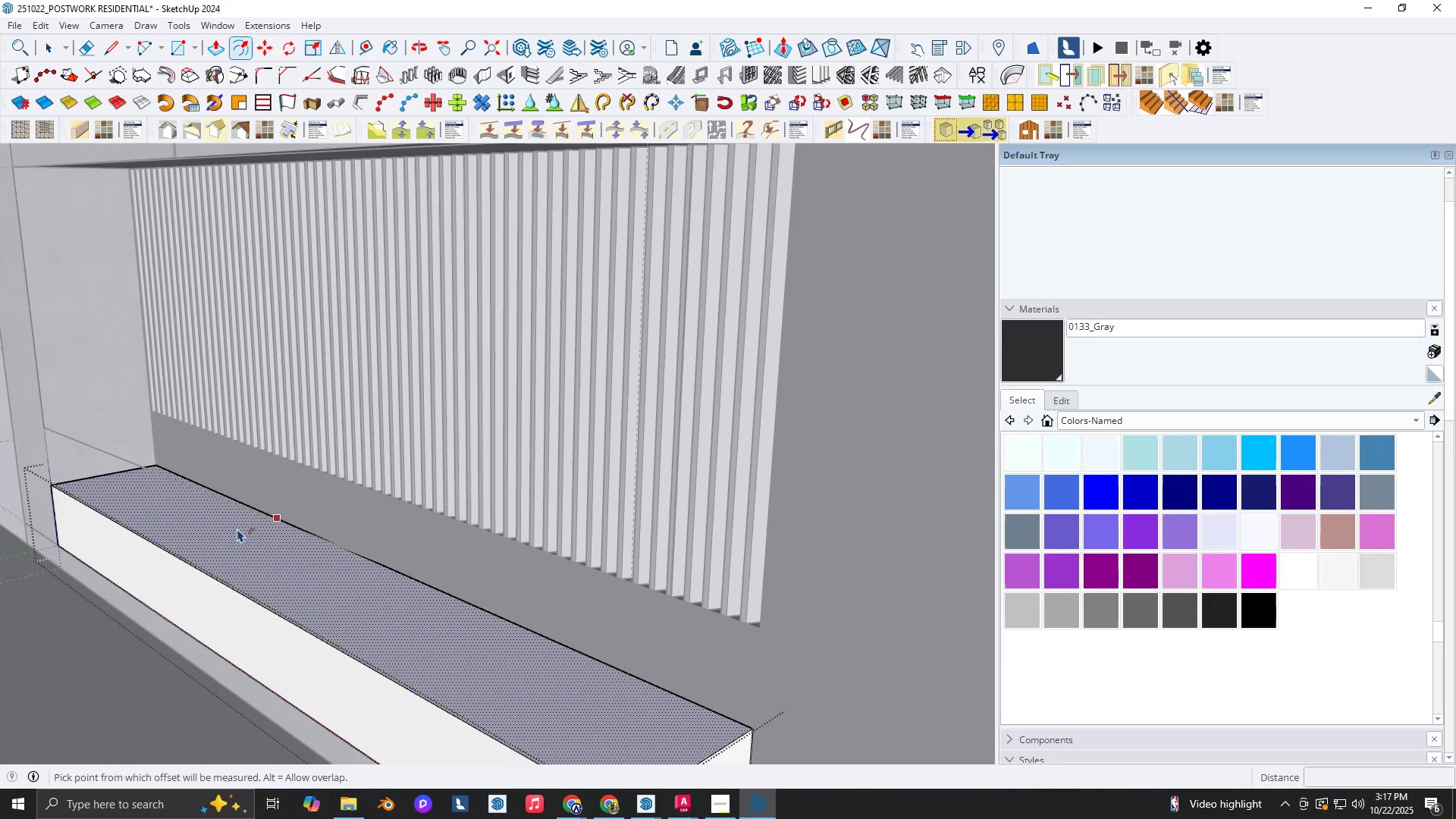 
left_click([237, 529])
 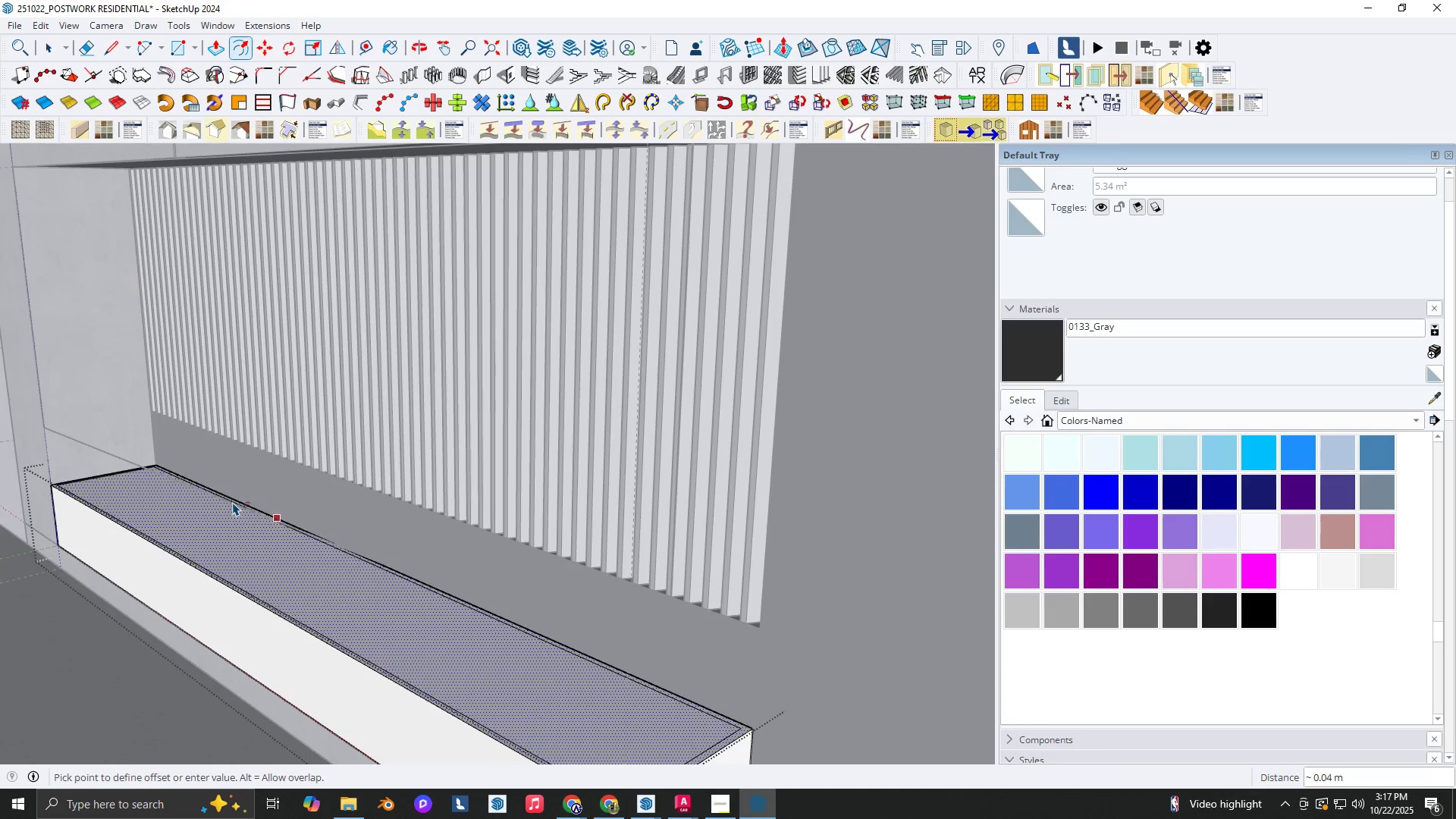 
left_click([233, 502])
 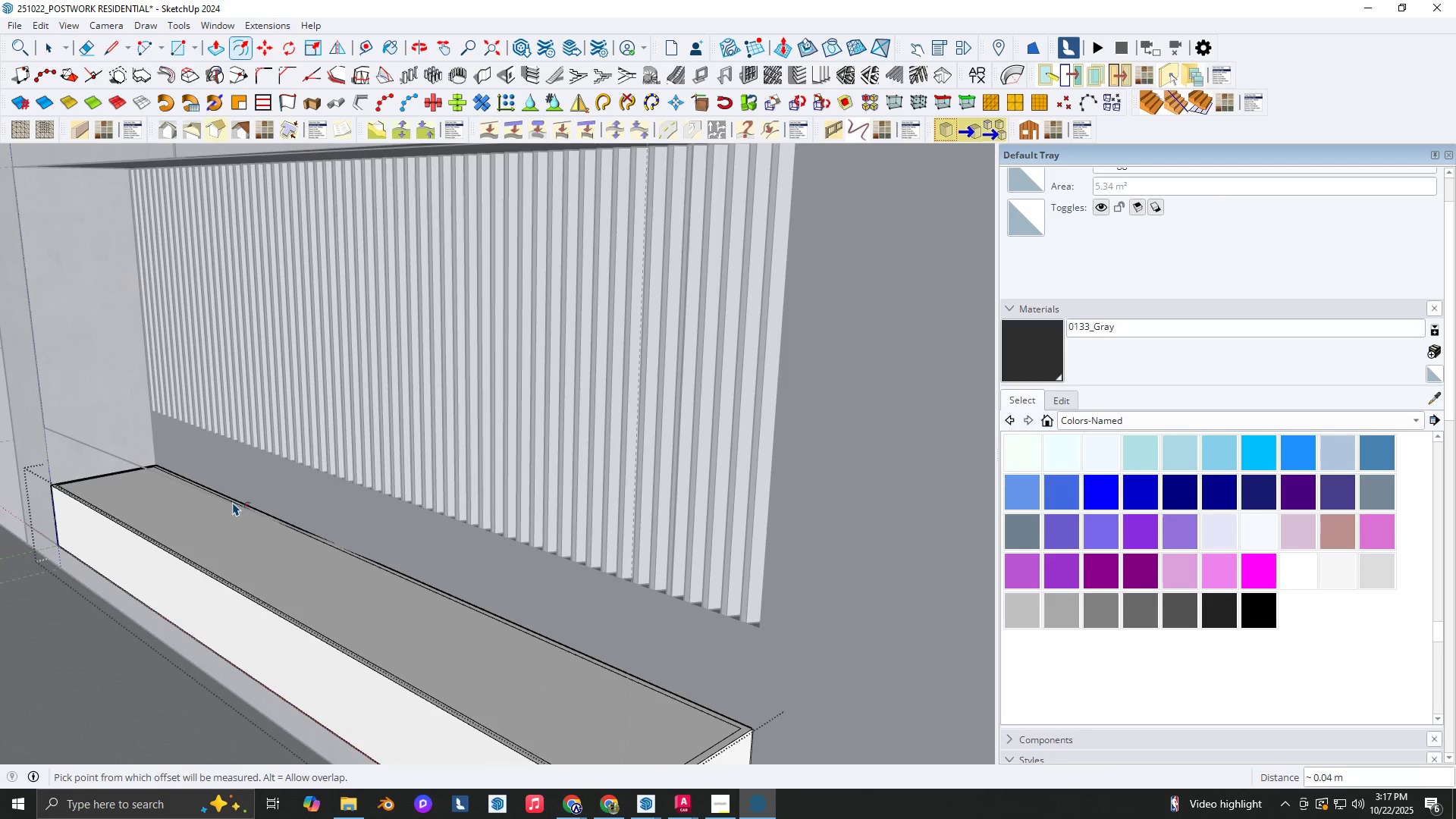 
scroll: coordinate [233, 502], scroll_direction: down, amount: 4.0
 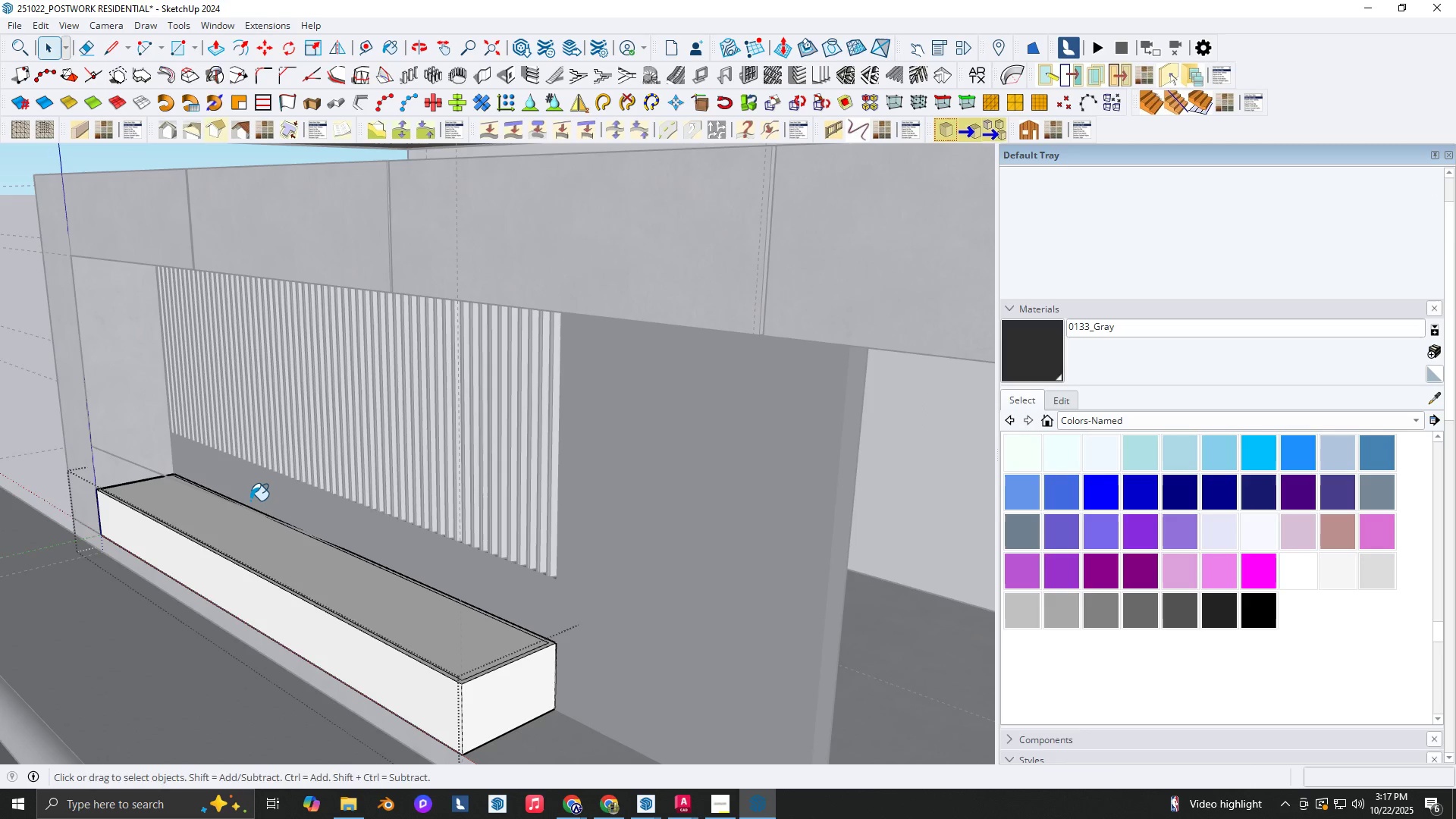 
key(Space)
 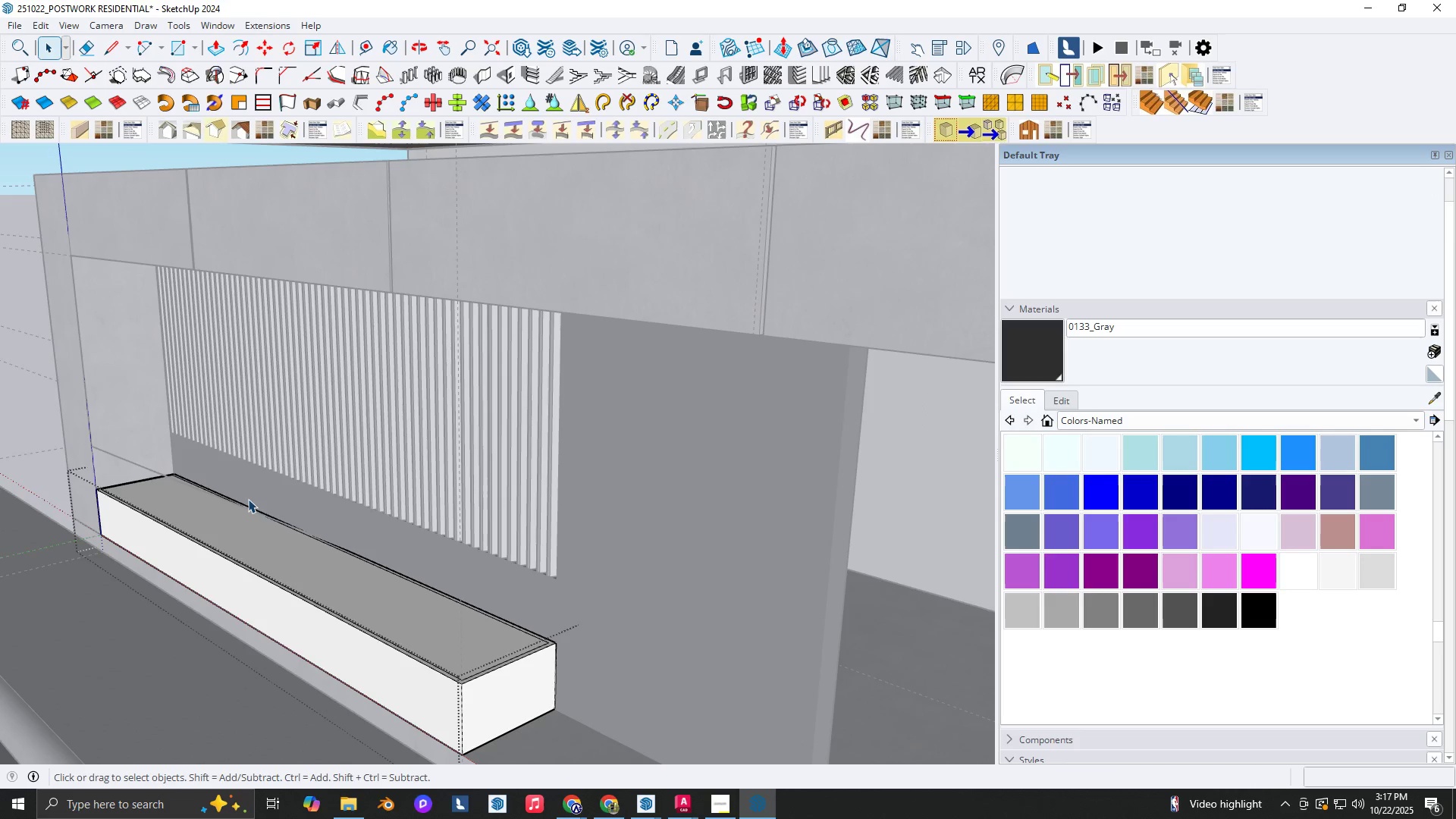 
key(B)
 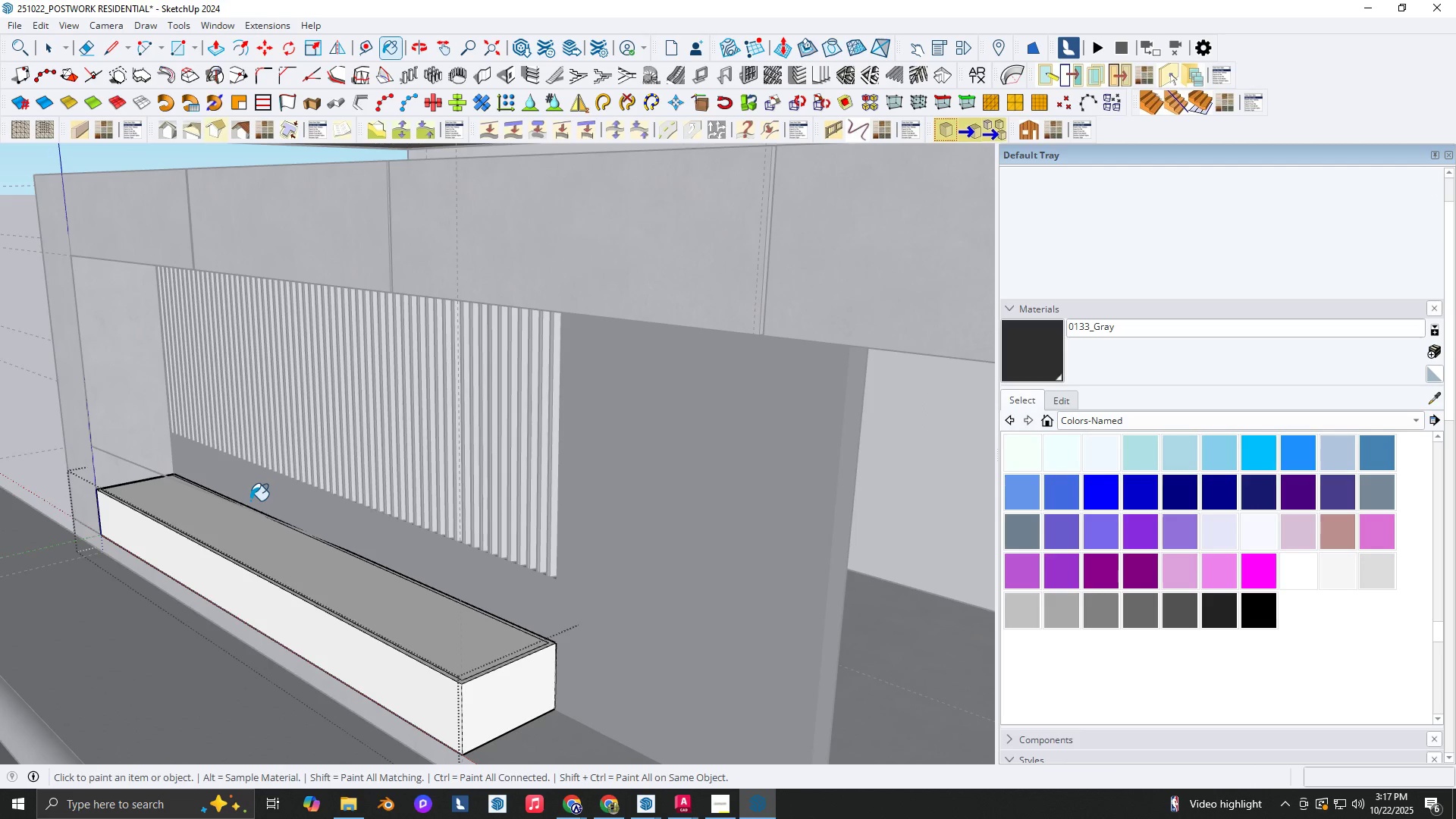 
hold_key(key=AltLeft, duration=0.6)
 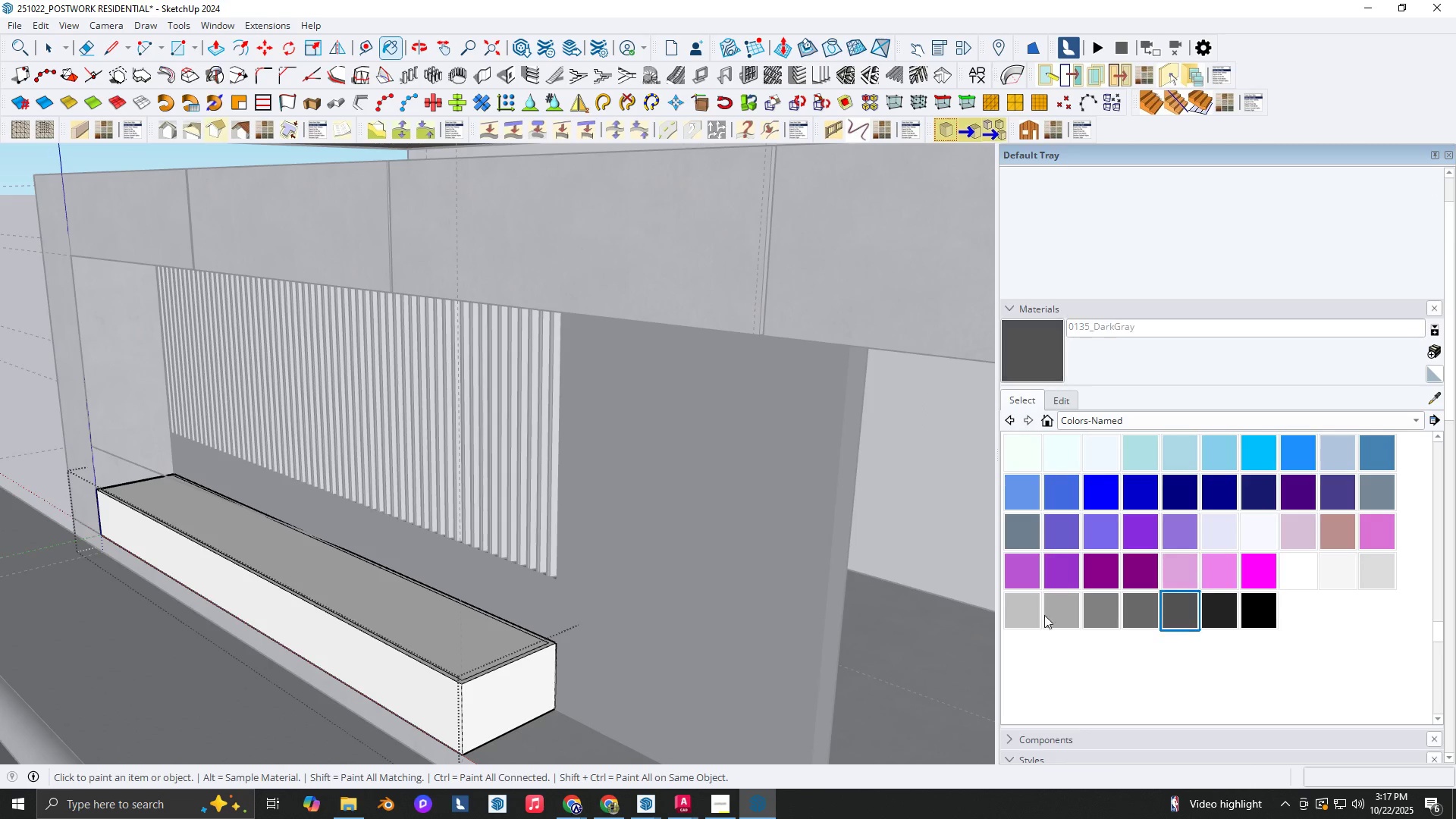 
key(Space)
 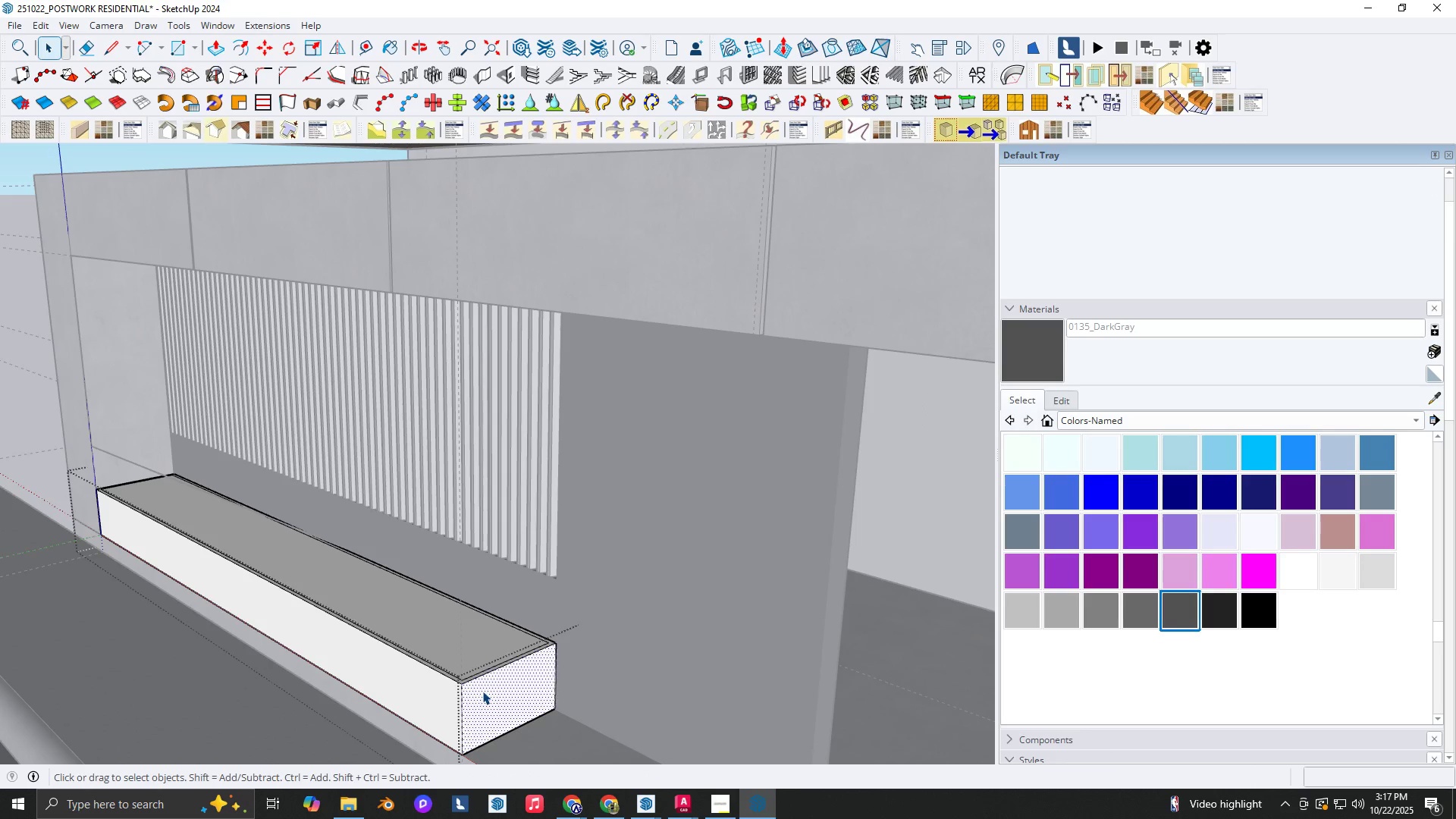 
double_click([482, 691])
 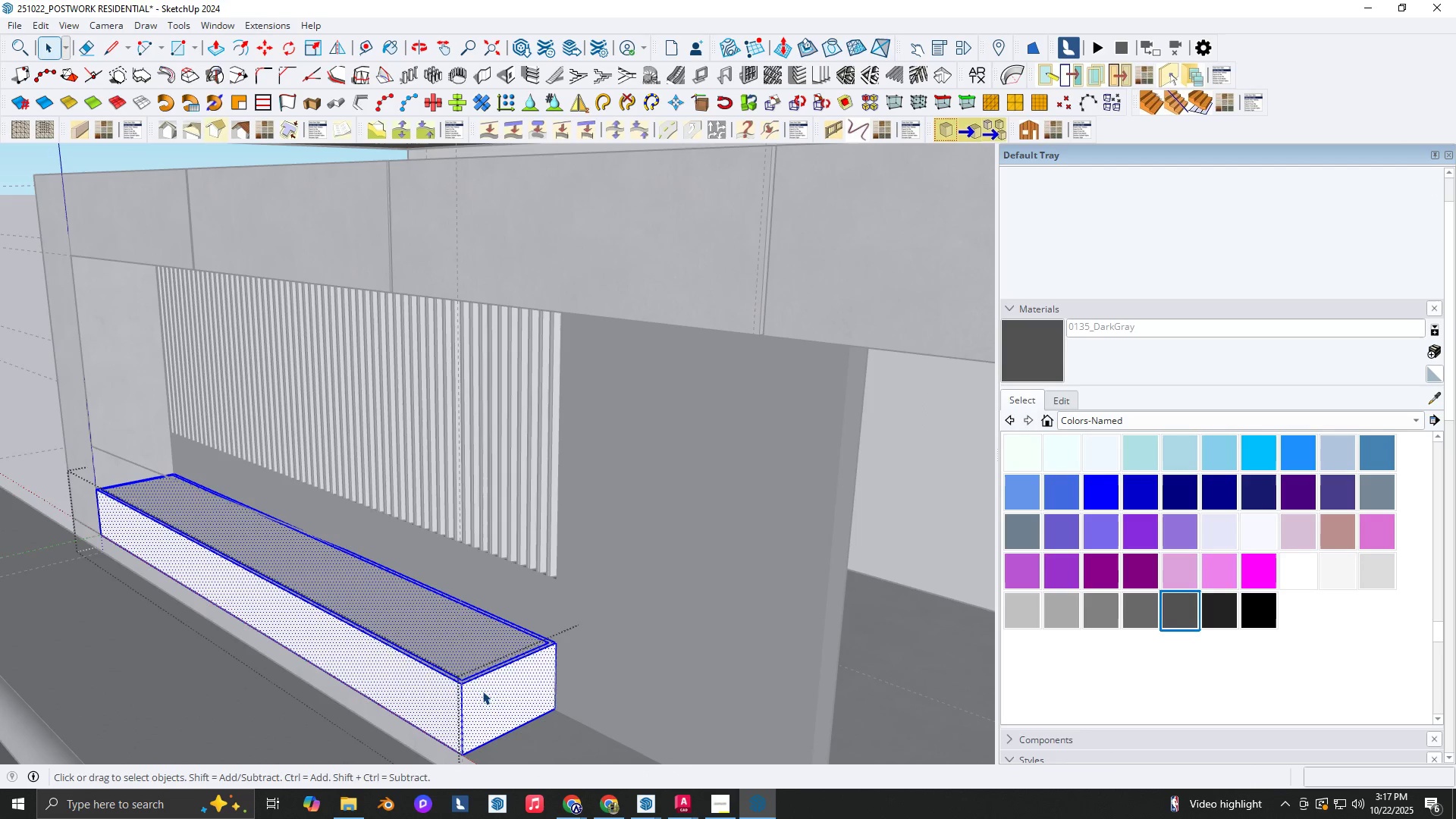 
triple_click([482, 691])
 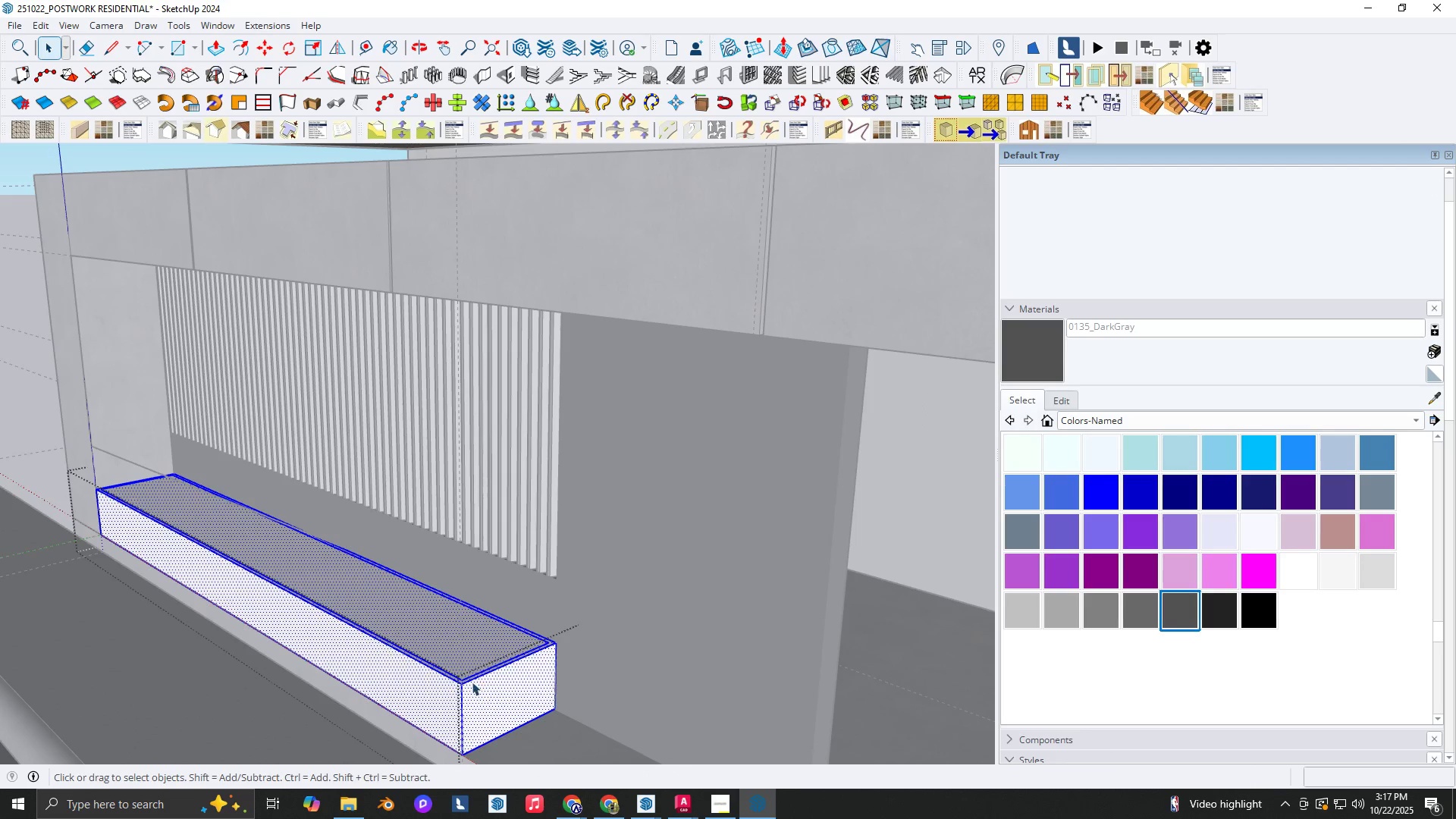 
key(B)
 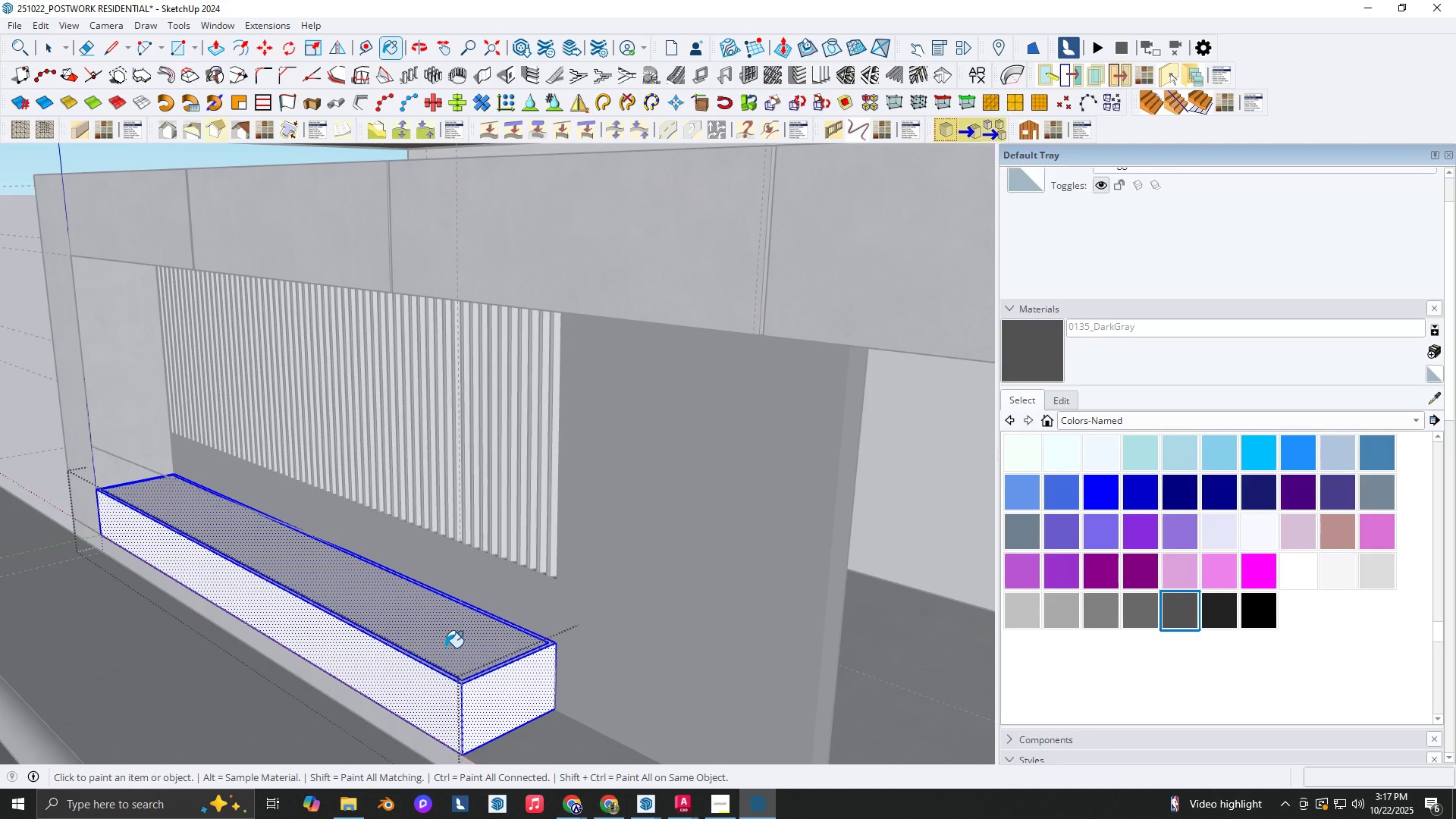 
left_click([445, 648])
 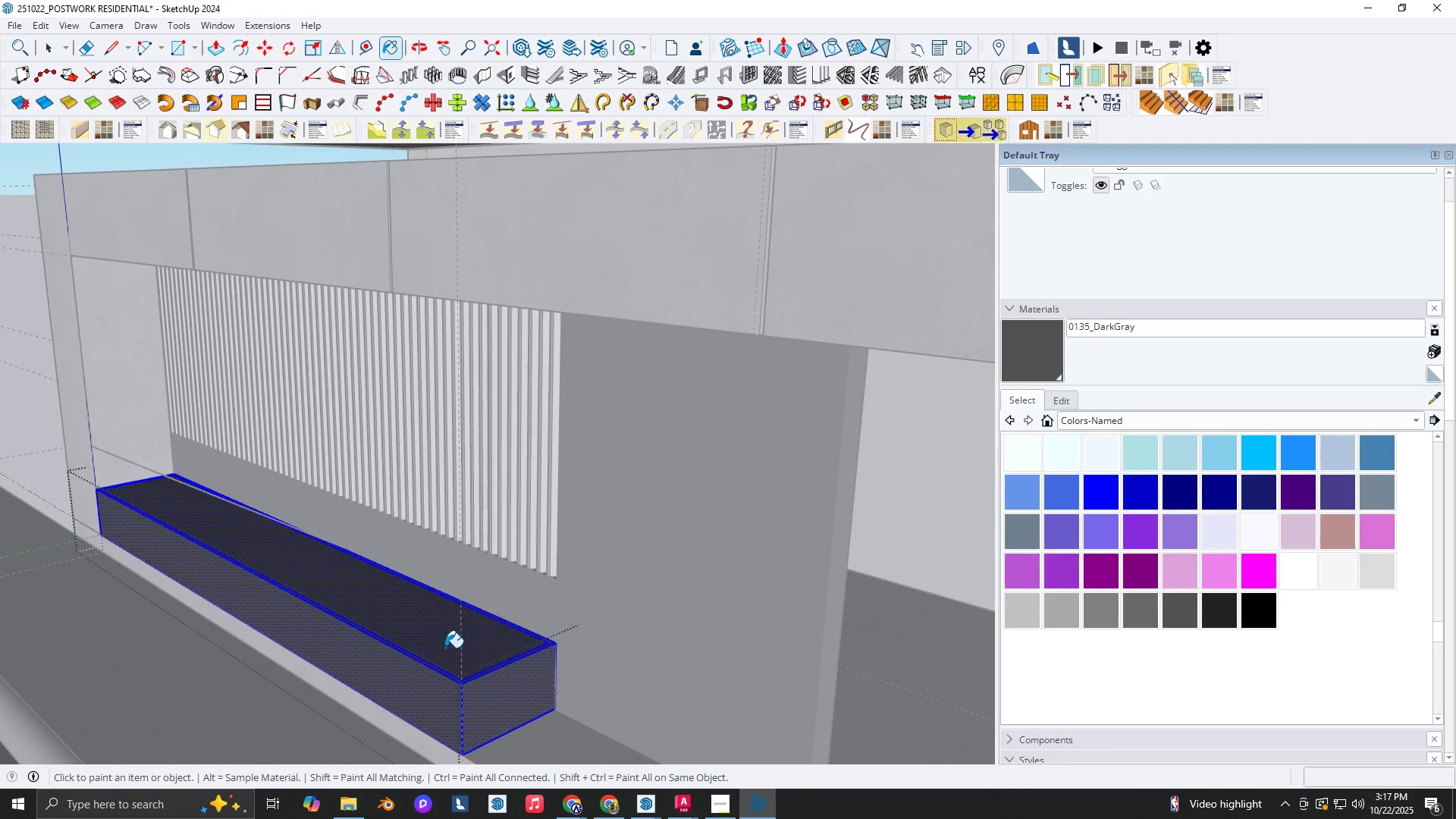 
key(Space)
 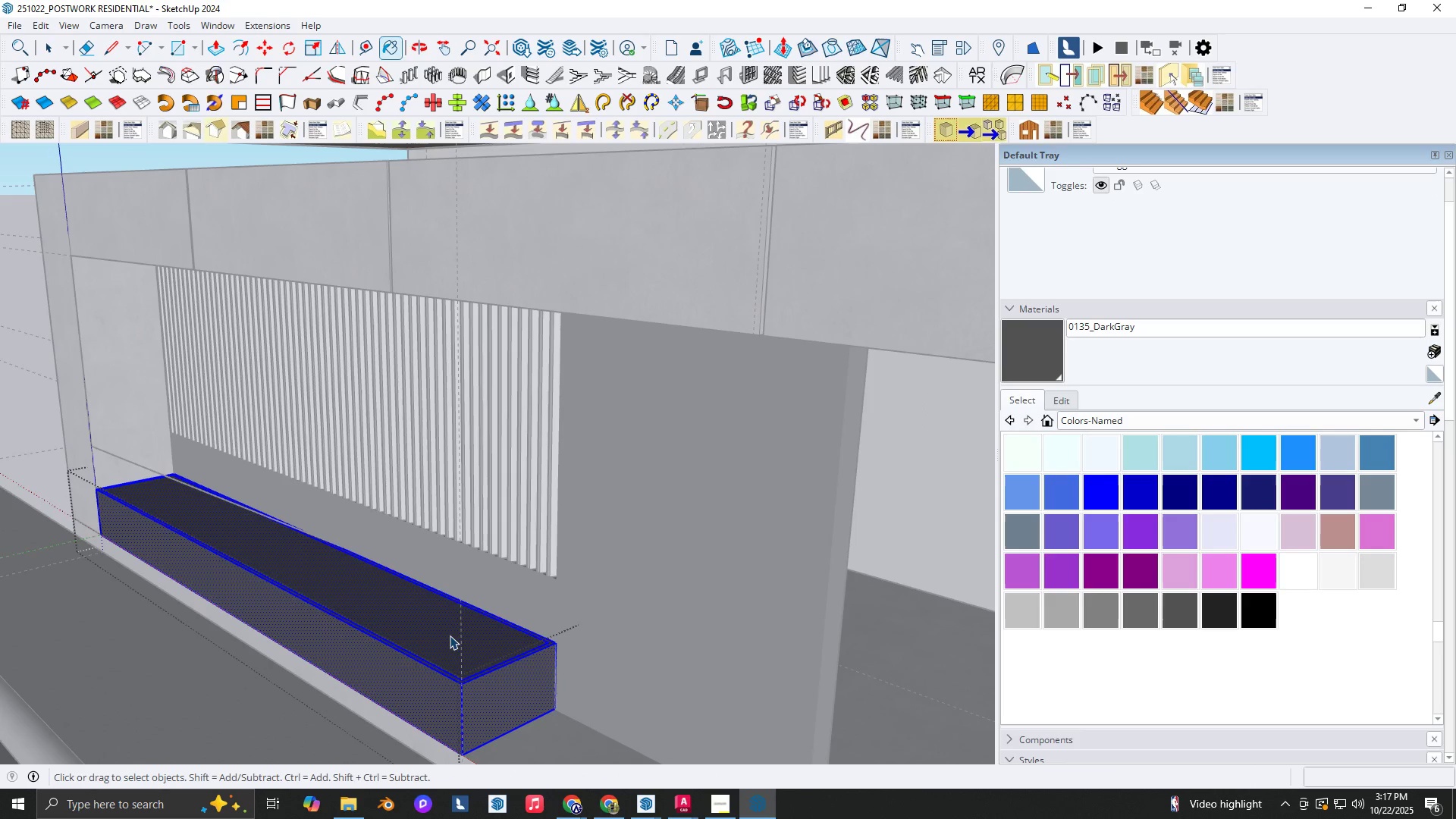 
left_click([450, 635])
 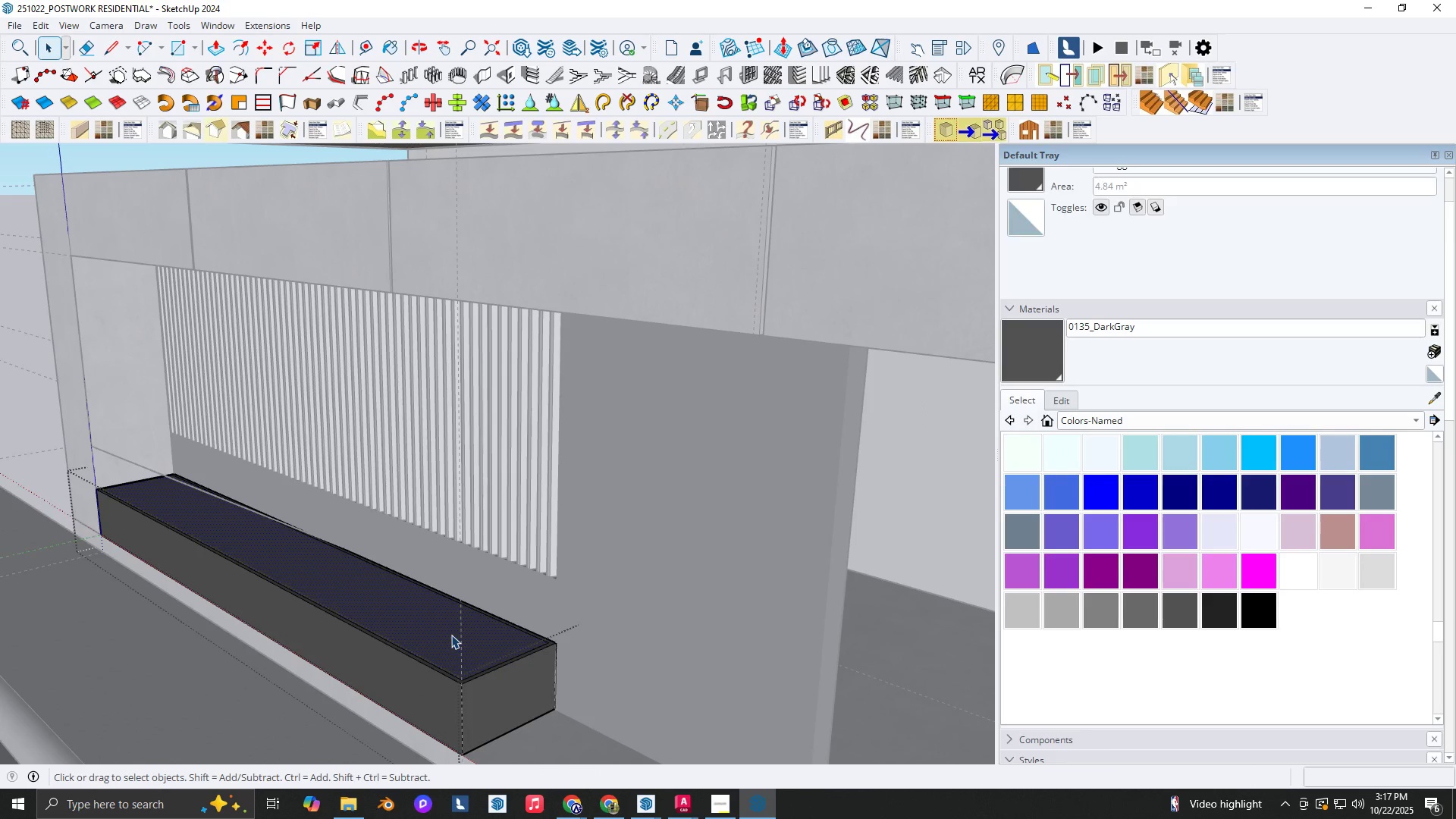 
key(P)
 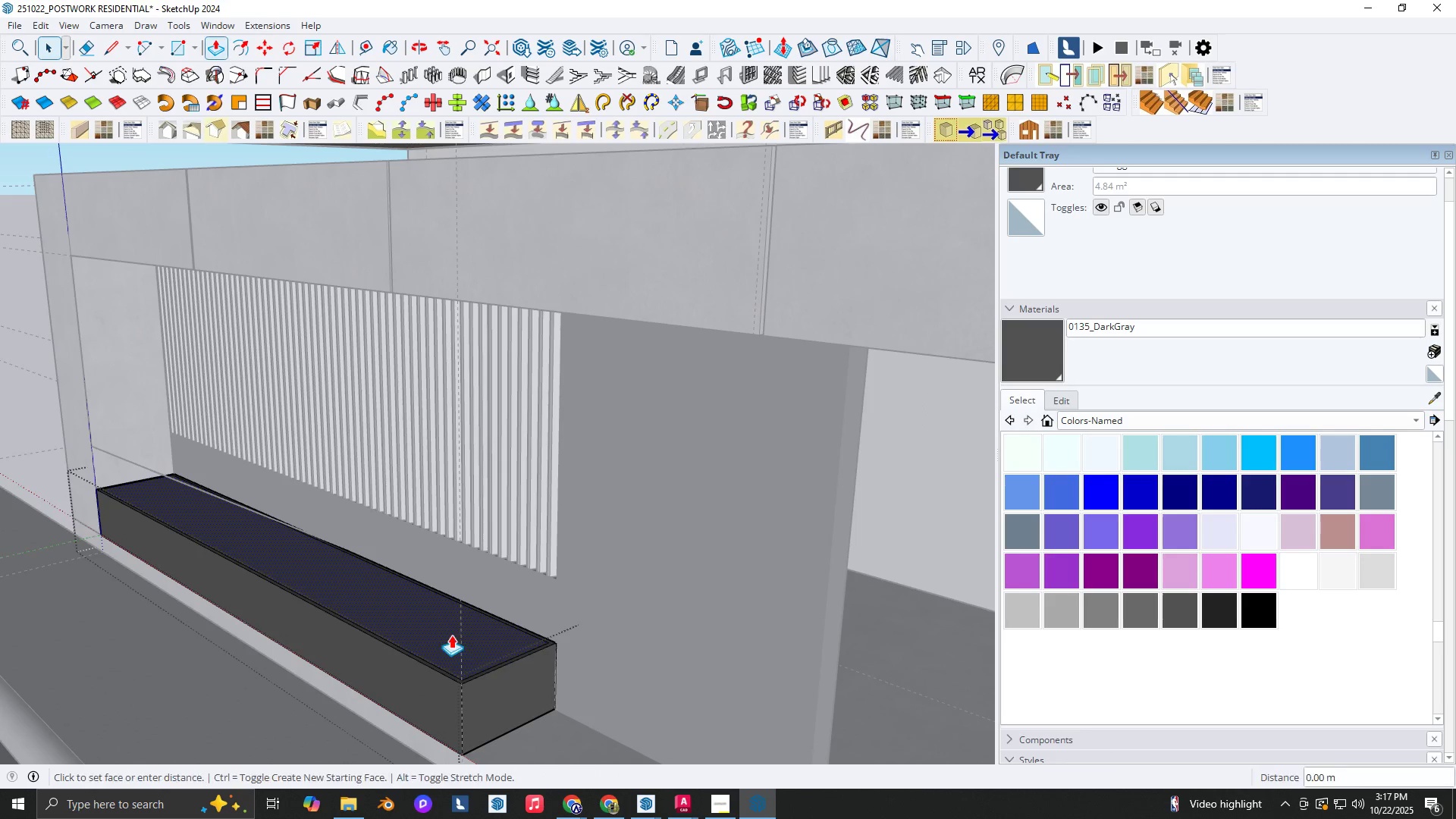 
left_click([451, 635])
 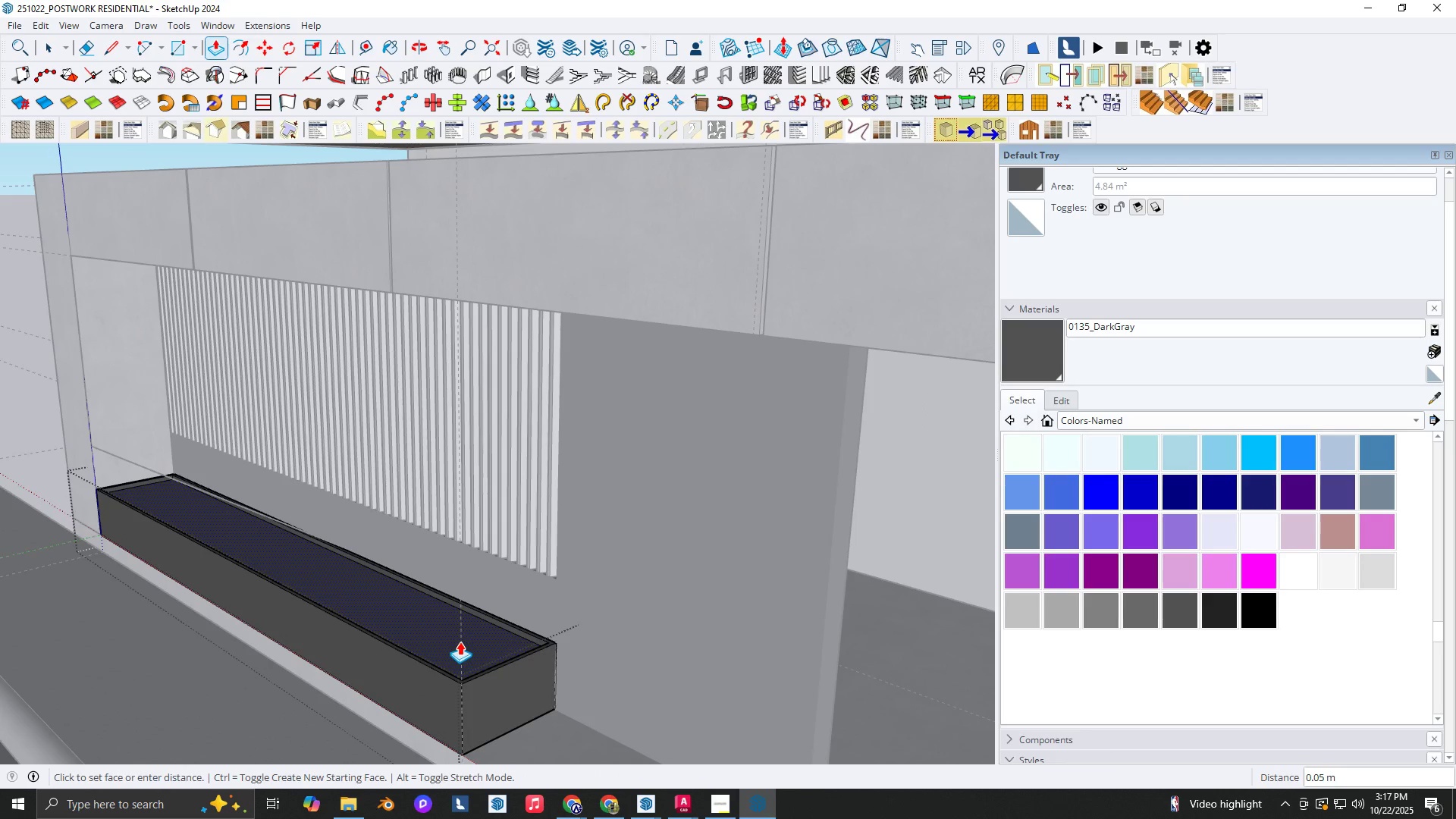 
left_click([460, 642])
 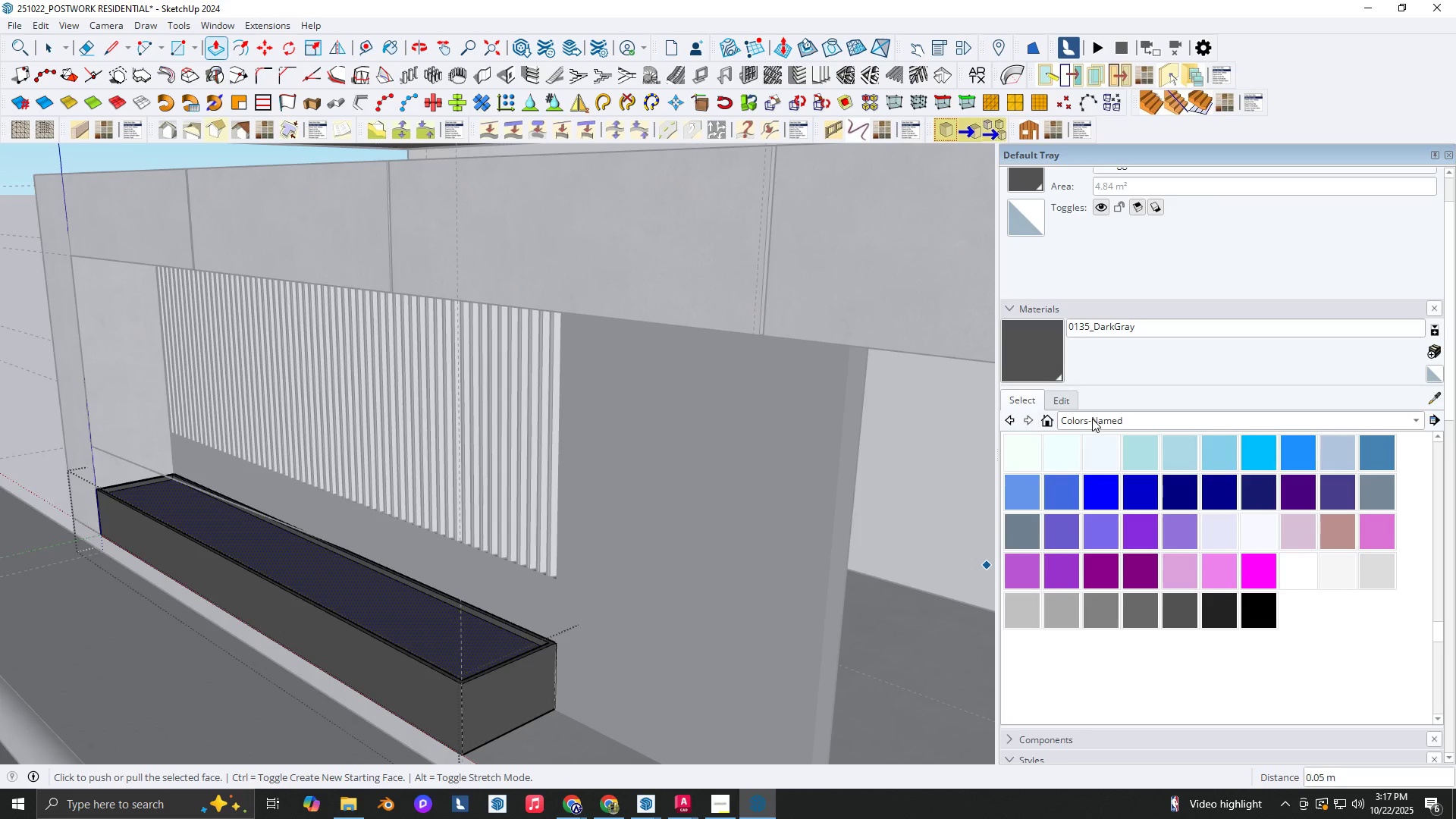 
left_click([1092, 419])
 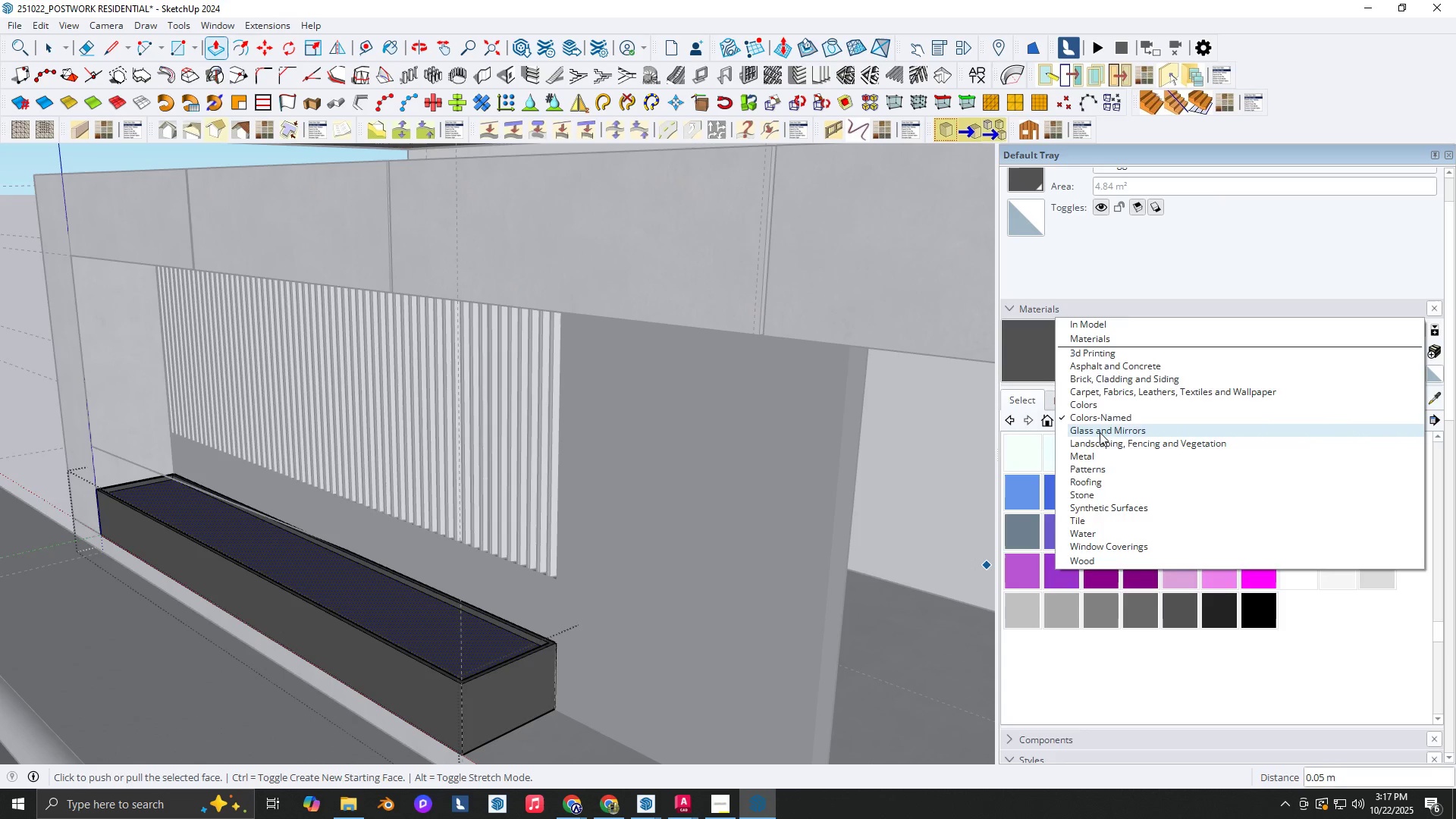 
left_click([1108, 419])
 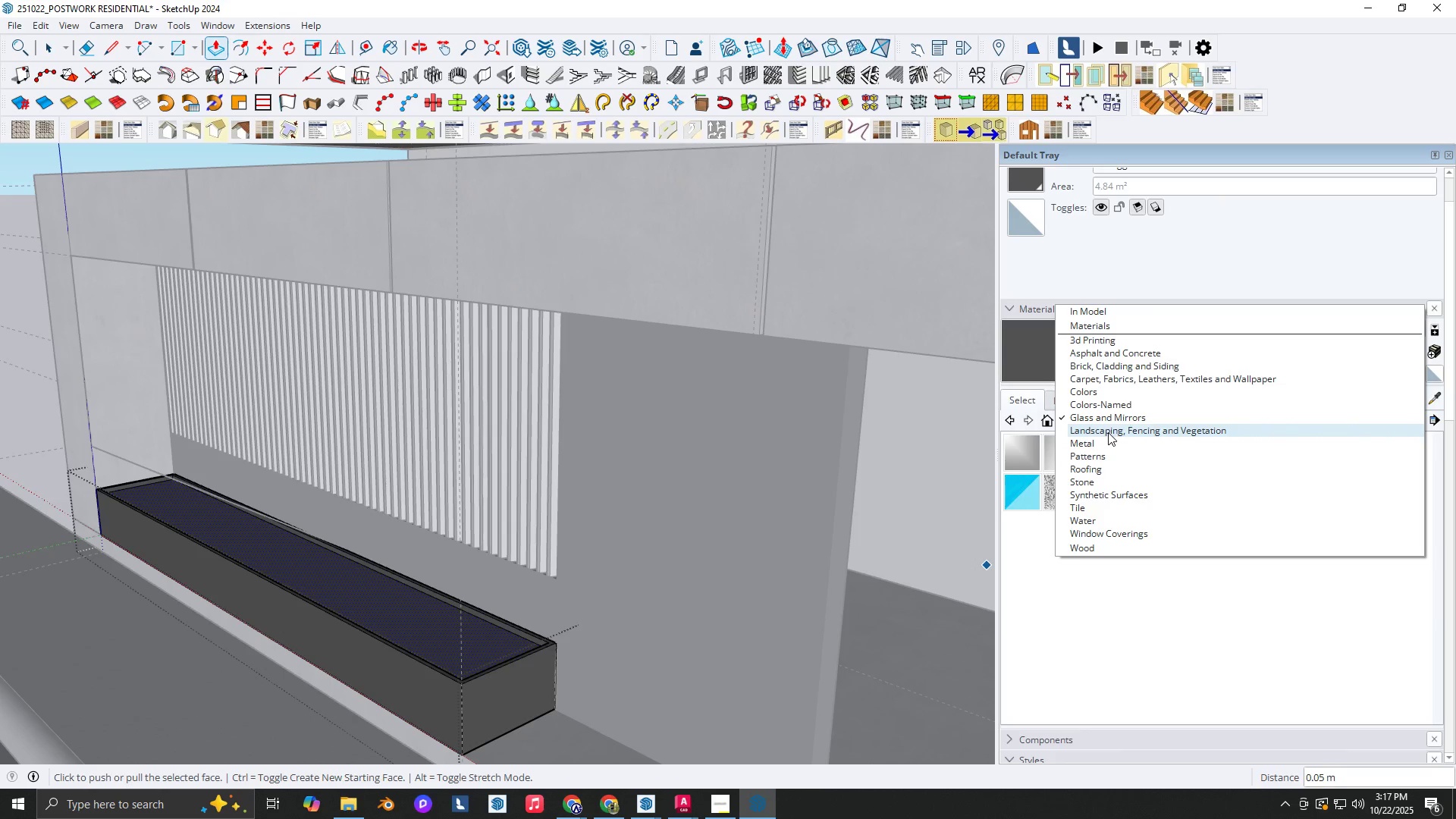 
left_click([1108, 431])
 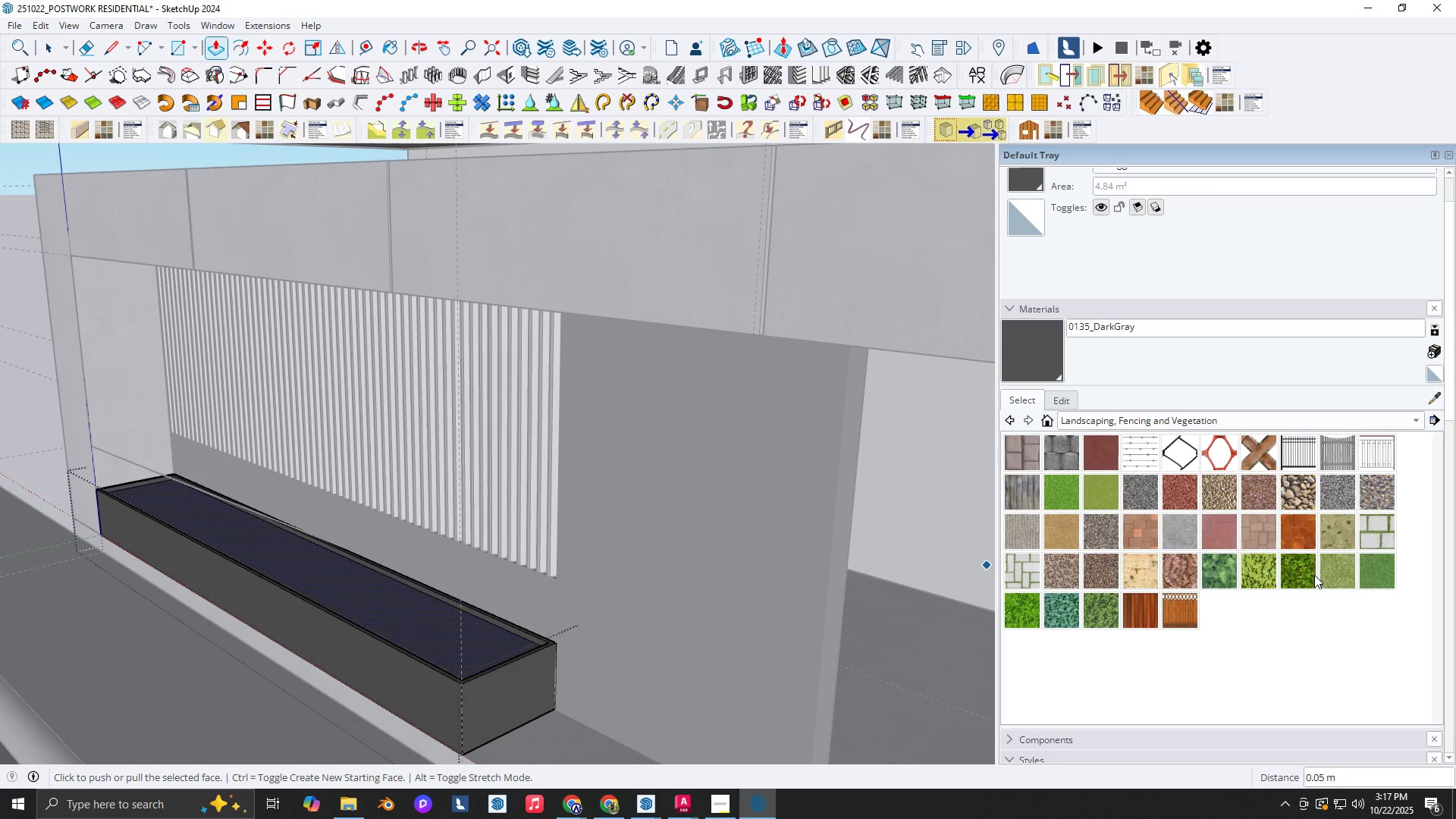 
left_click([1343, 573])
 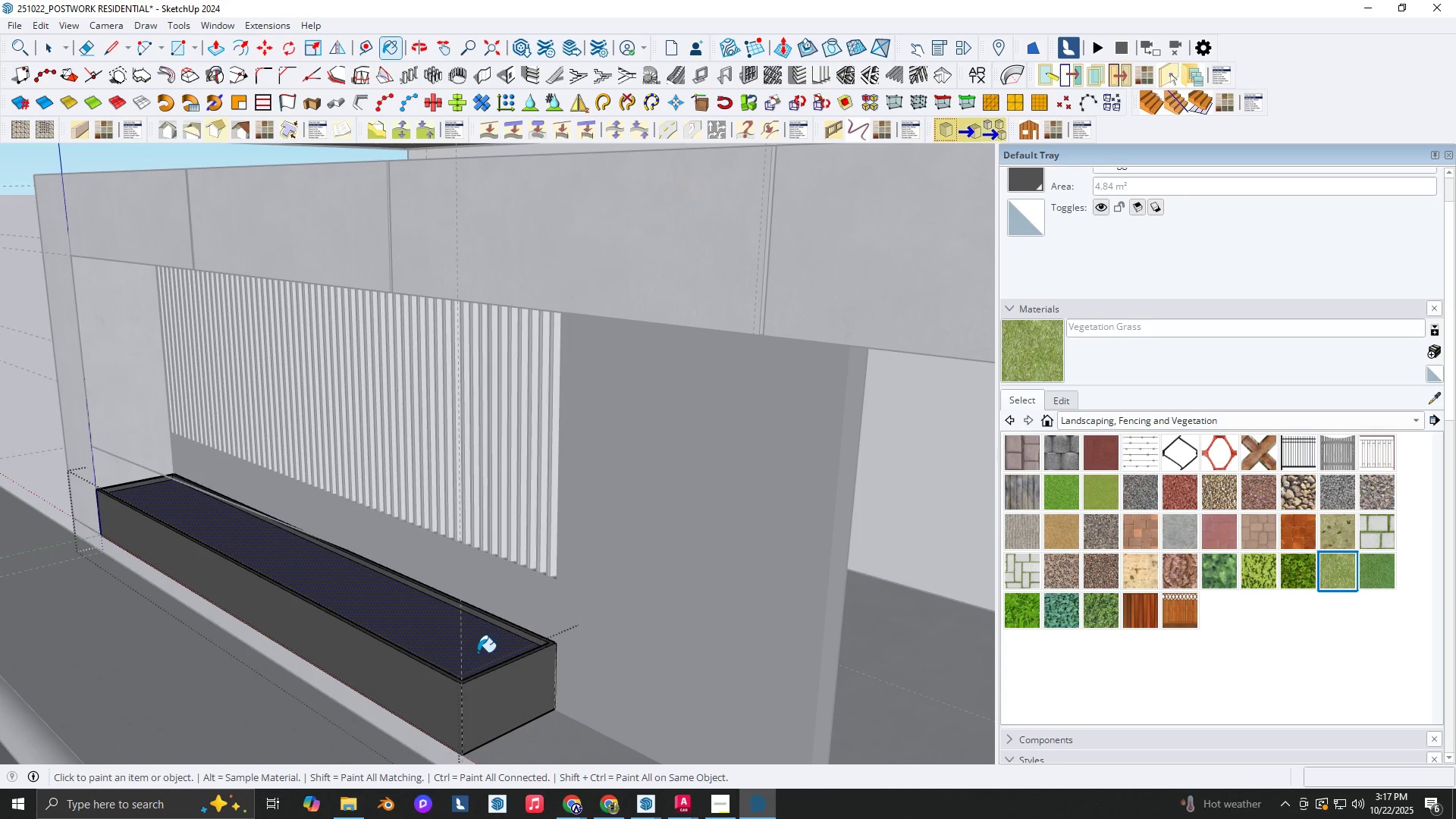 
left_click([479, 646])
 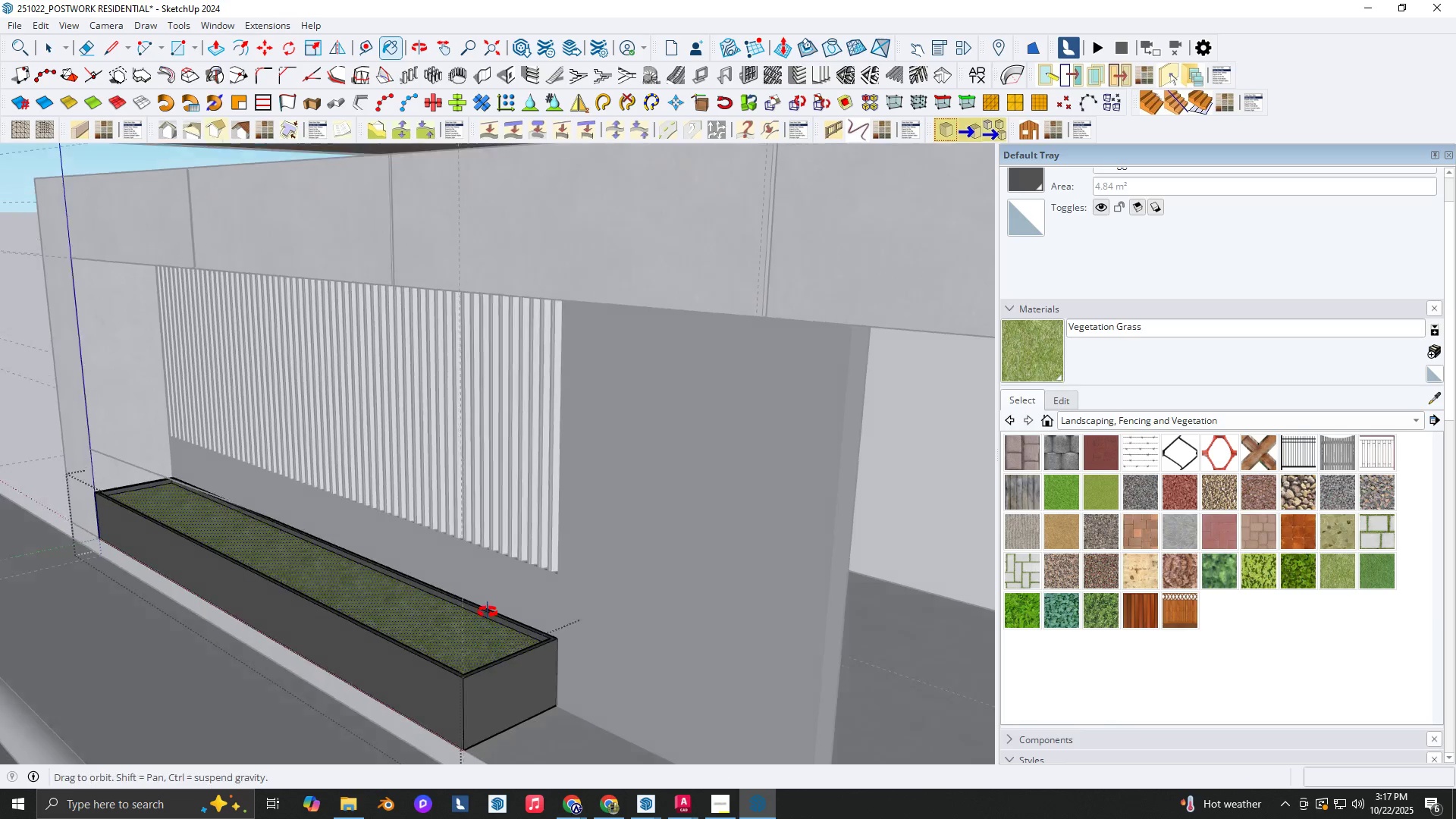 
scroll: coordinate [430, 611], scroll_direction: down, amount: 6.0
 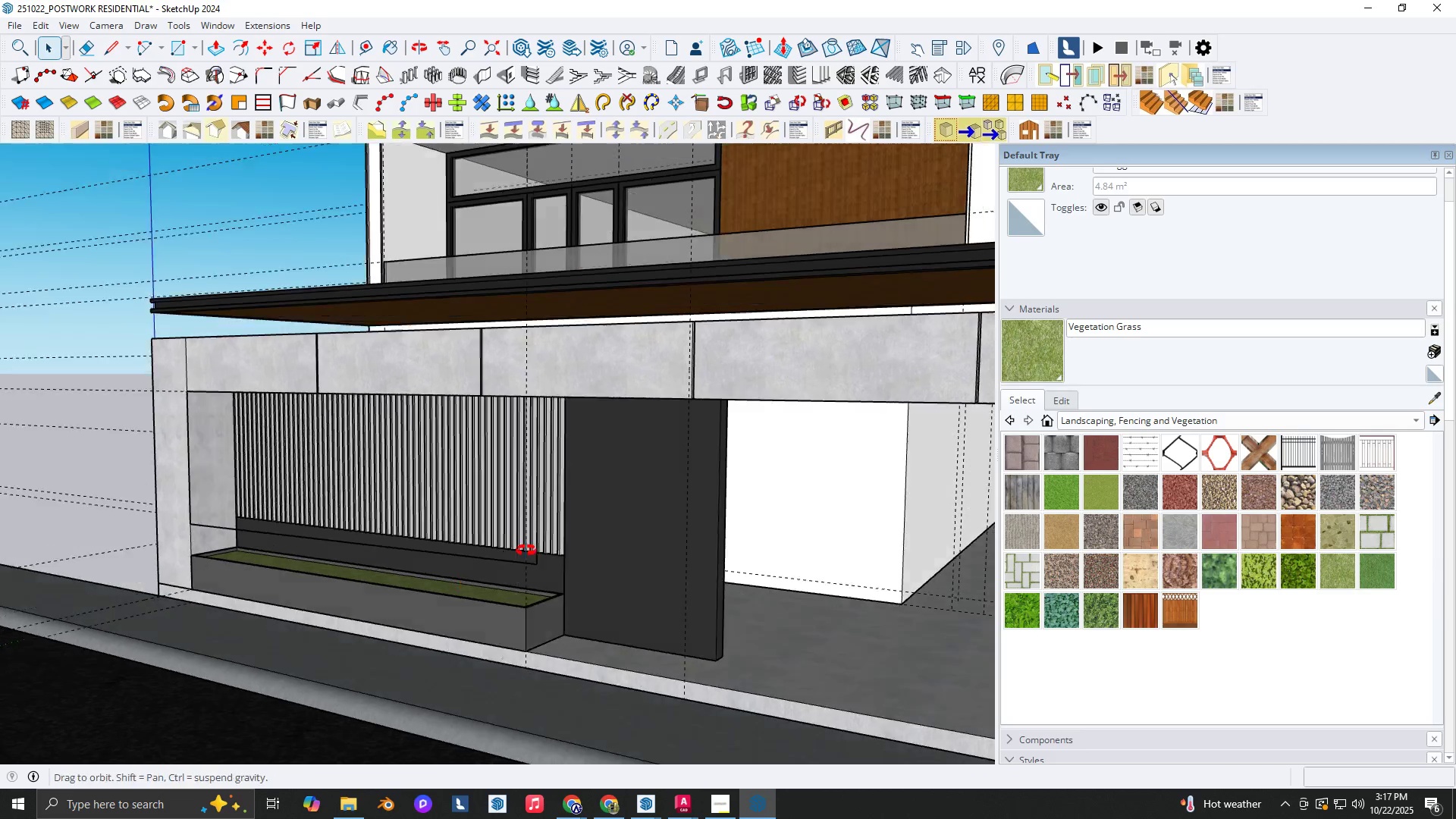 
key(Space)
 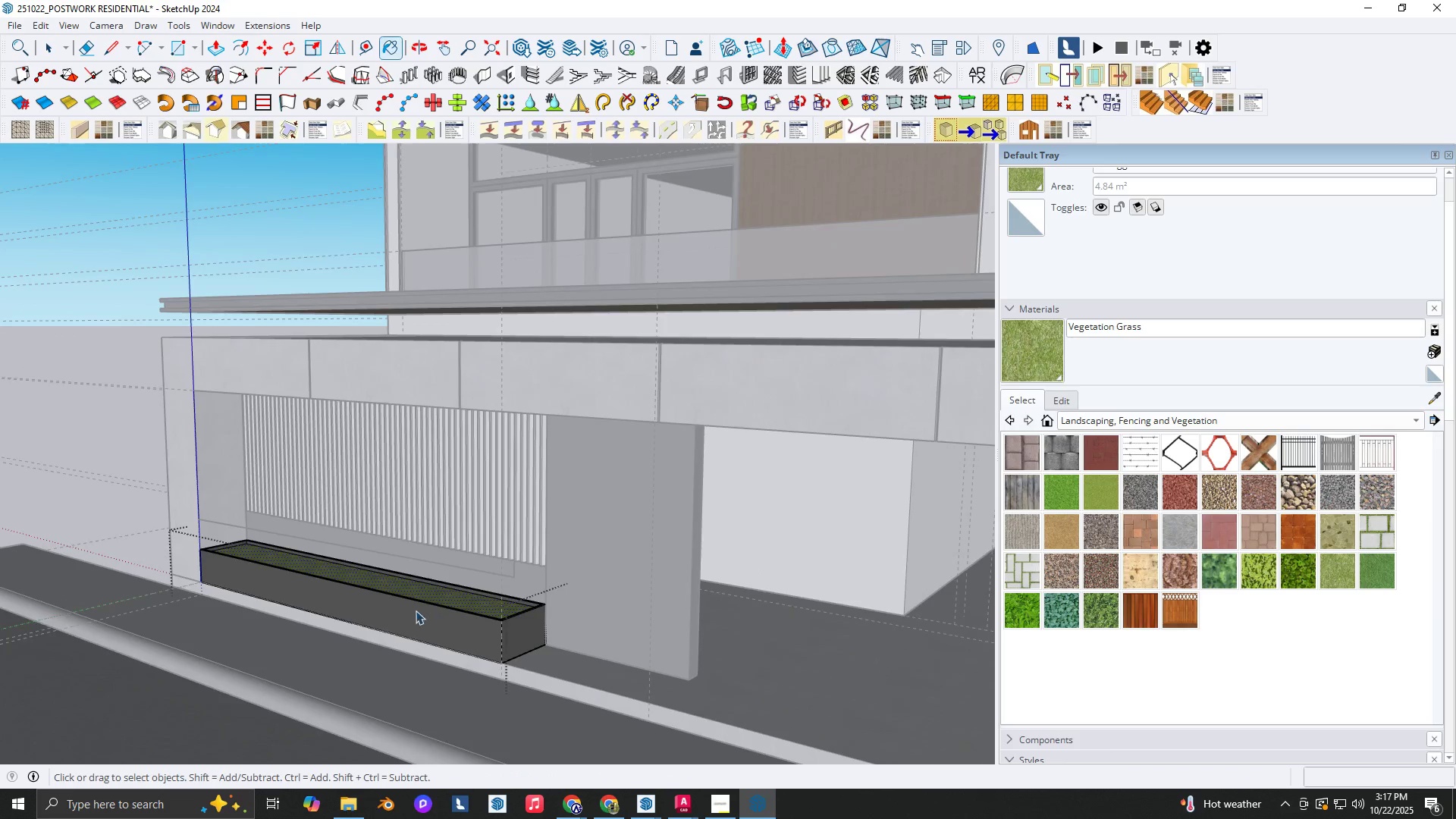 
key(Escape)
 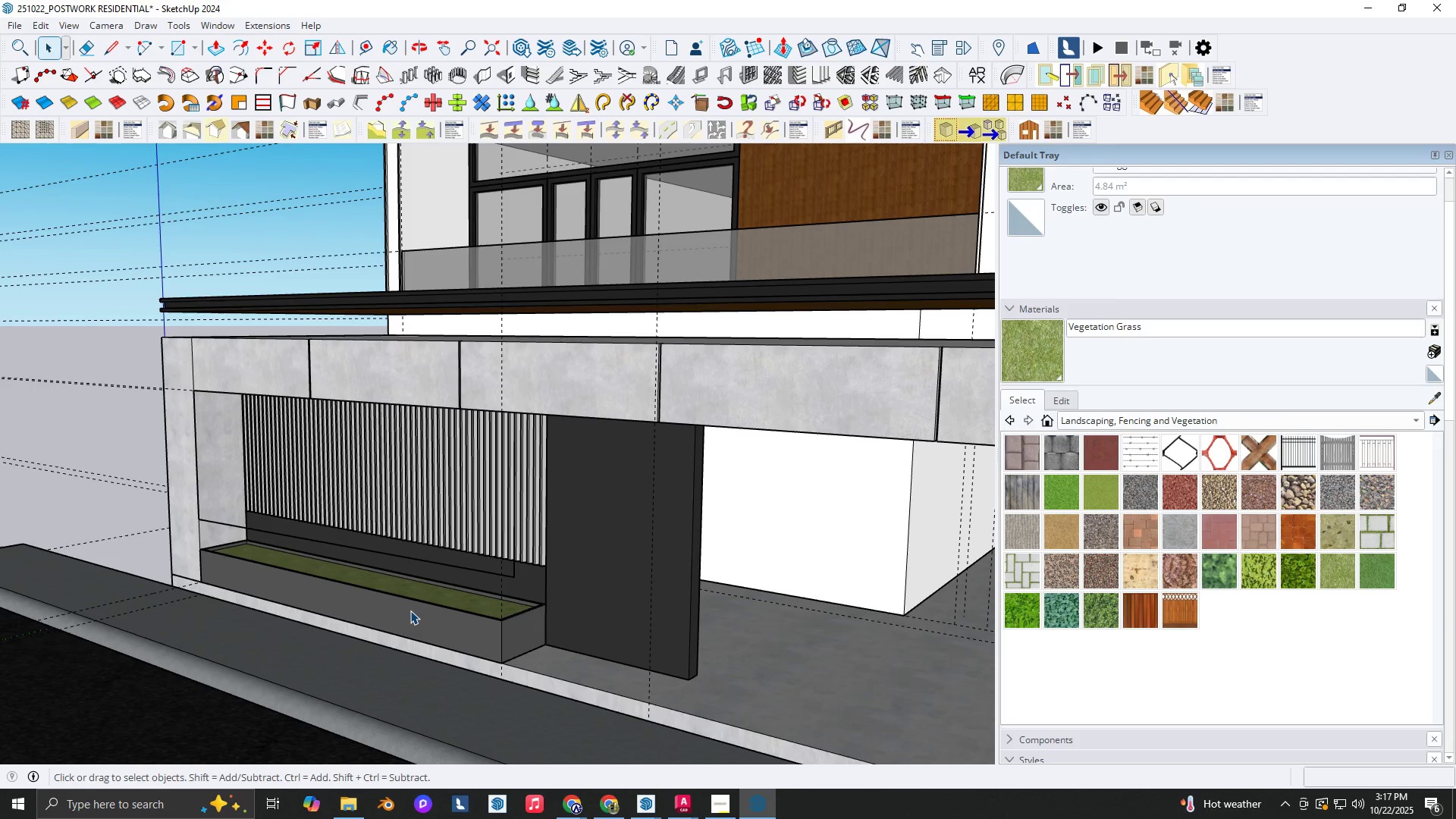 
key(Escape)
 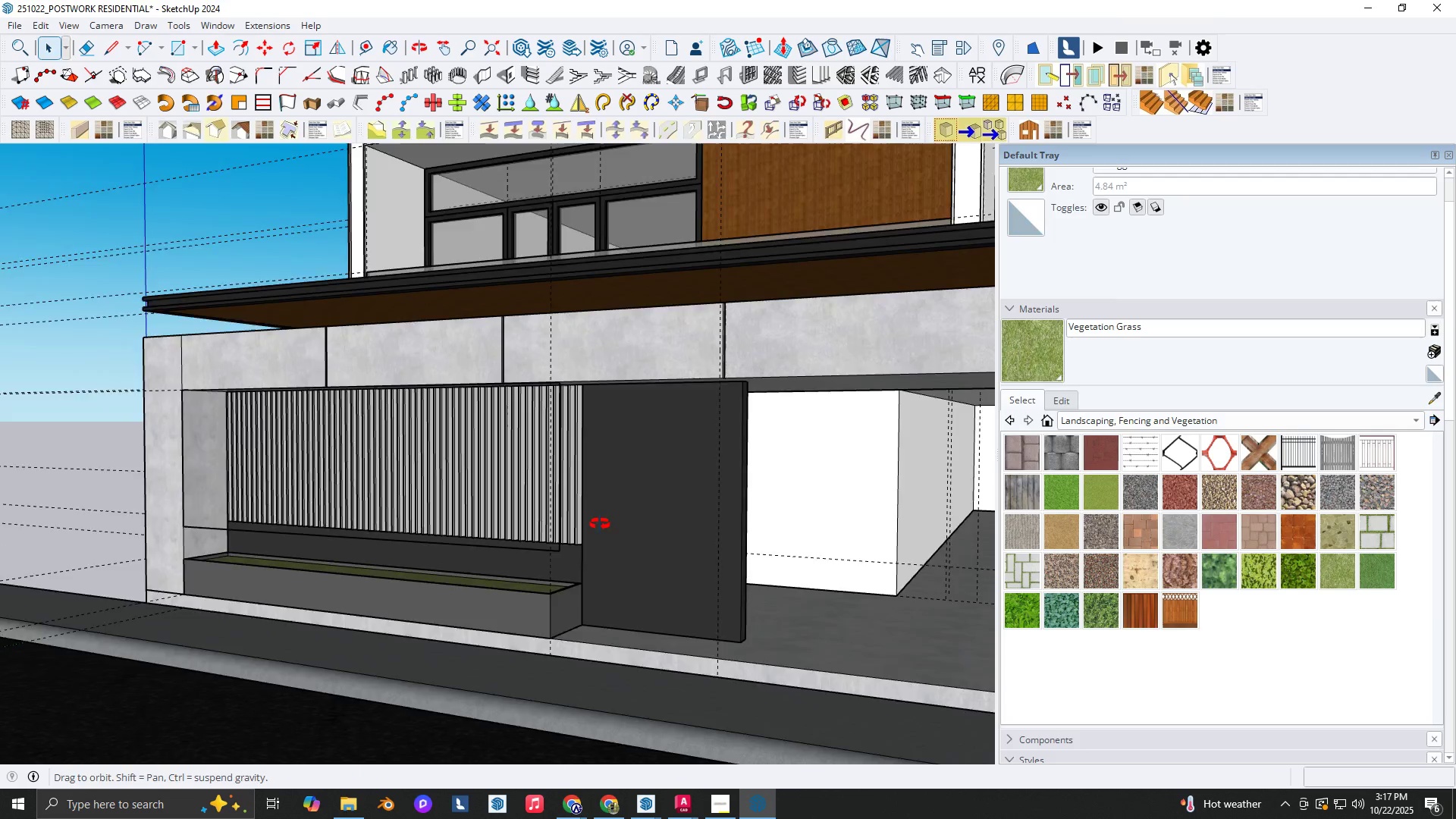 
scroll: coordinate [588, 554], scroll_direction: down, amount: 6.0
 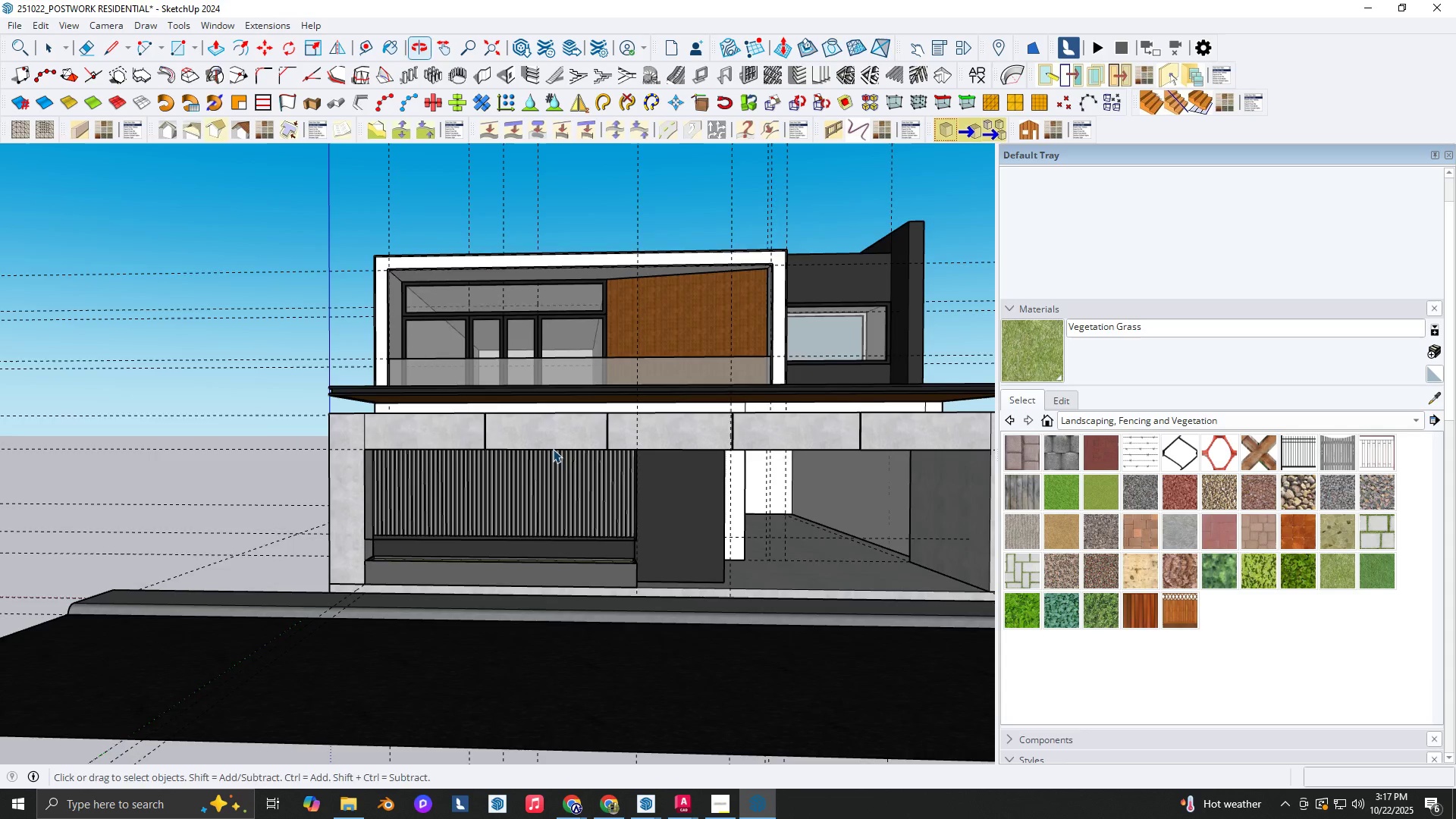 
key(Shift+ShiftLeft)
 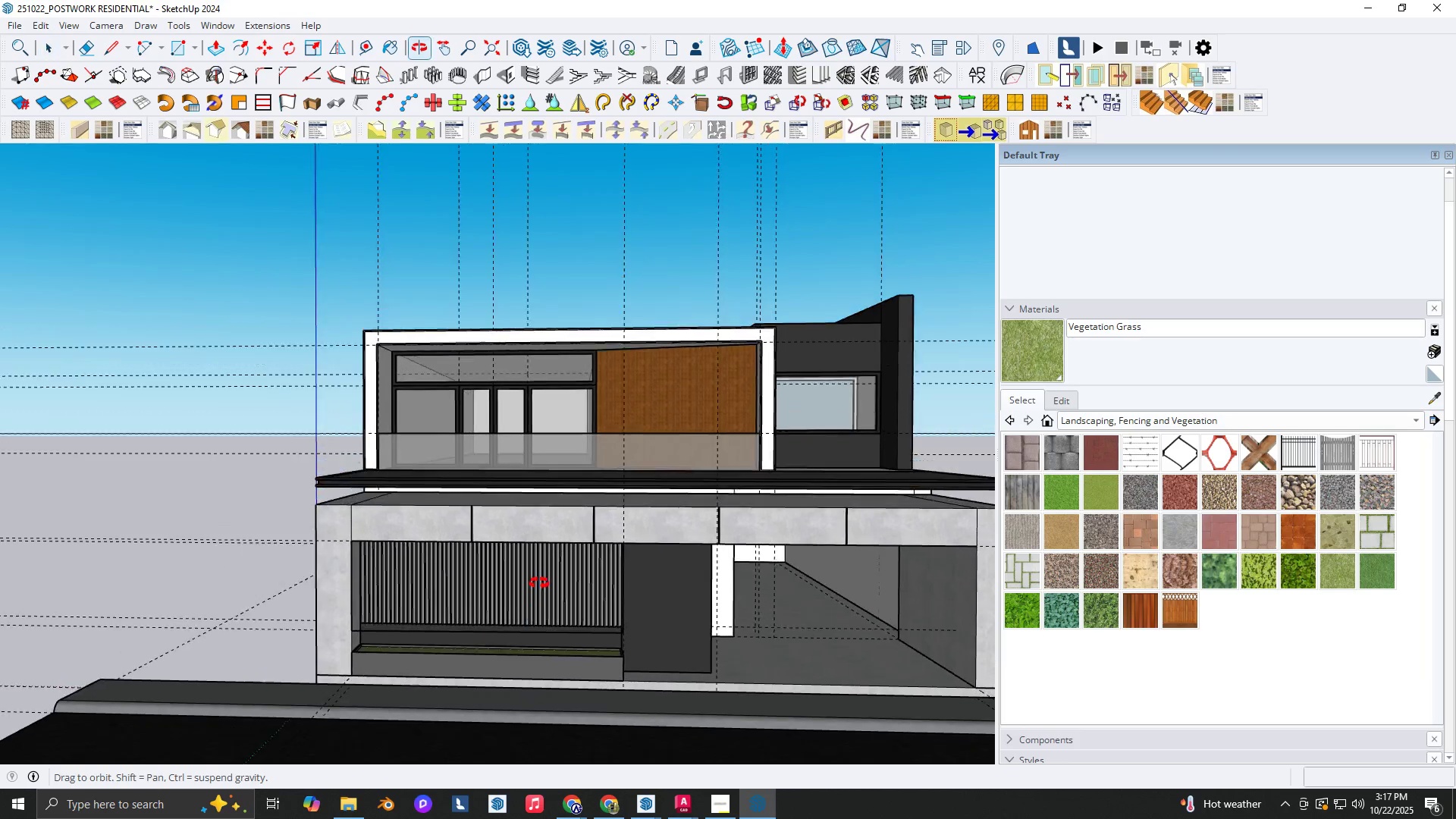 
scroll: coordinate [545, 556], scroll_direction: down, amount: 2.0
 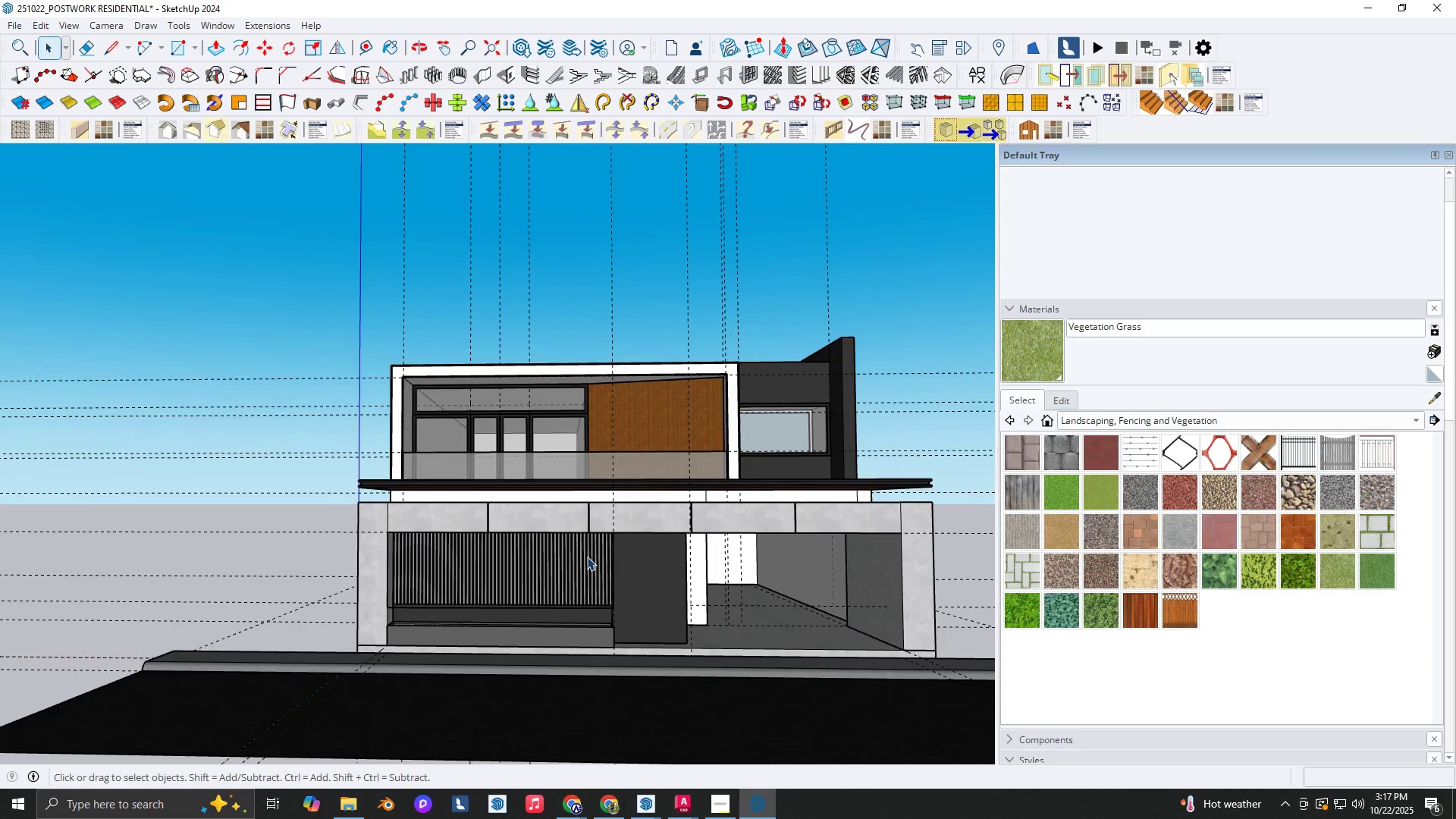 
hold_key(key=ShiftLeft, duration=0.33)
 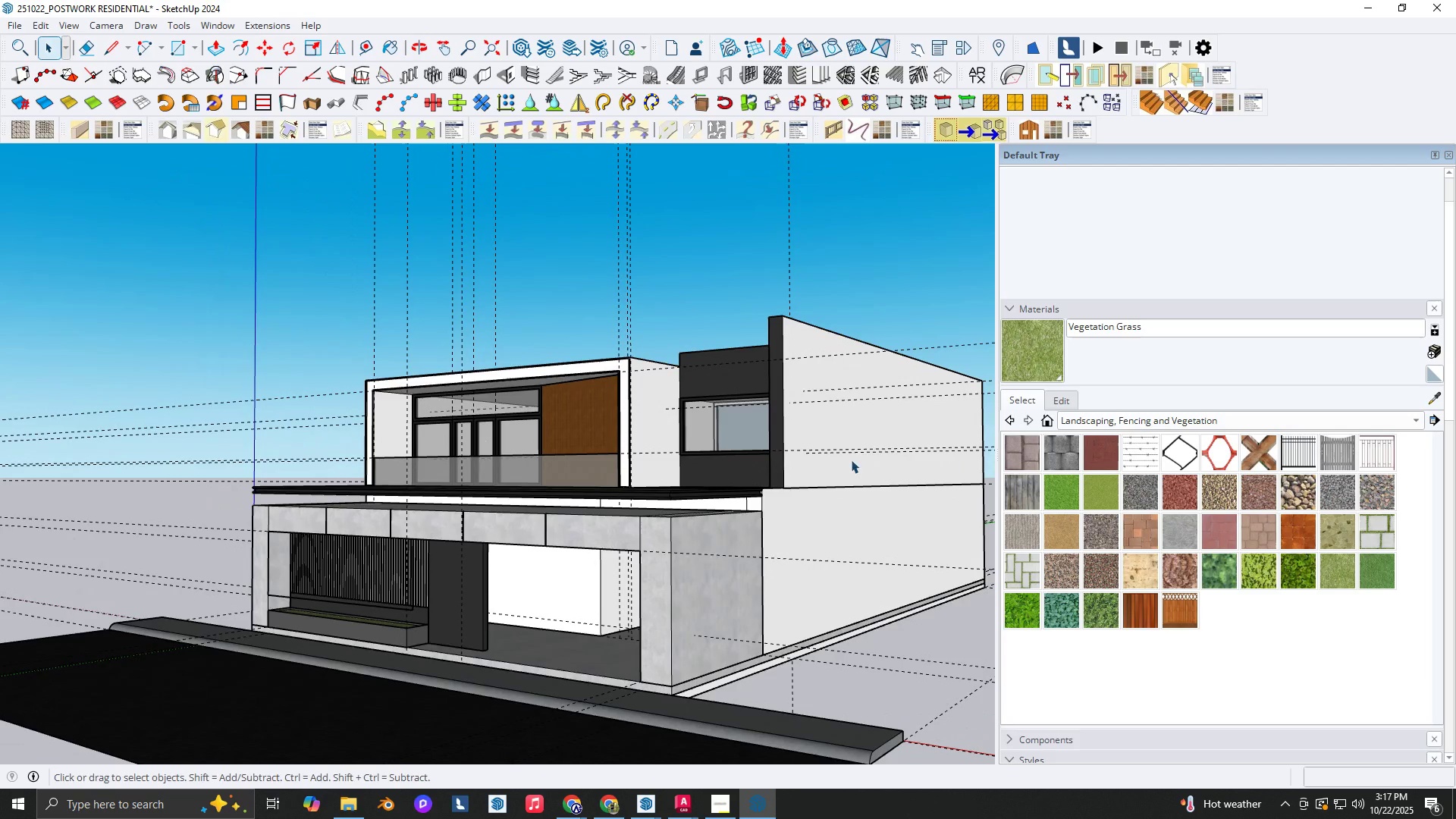 
key(Space)
 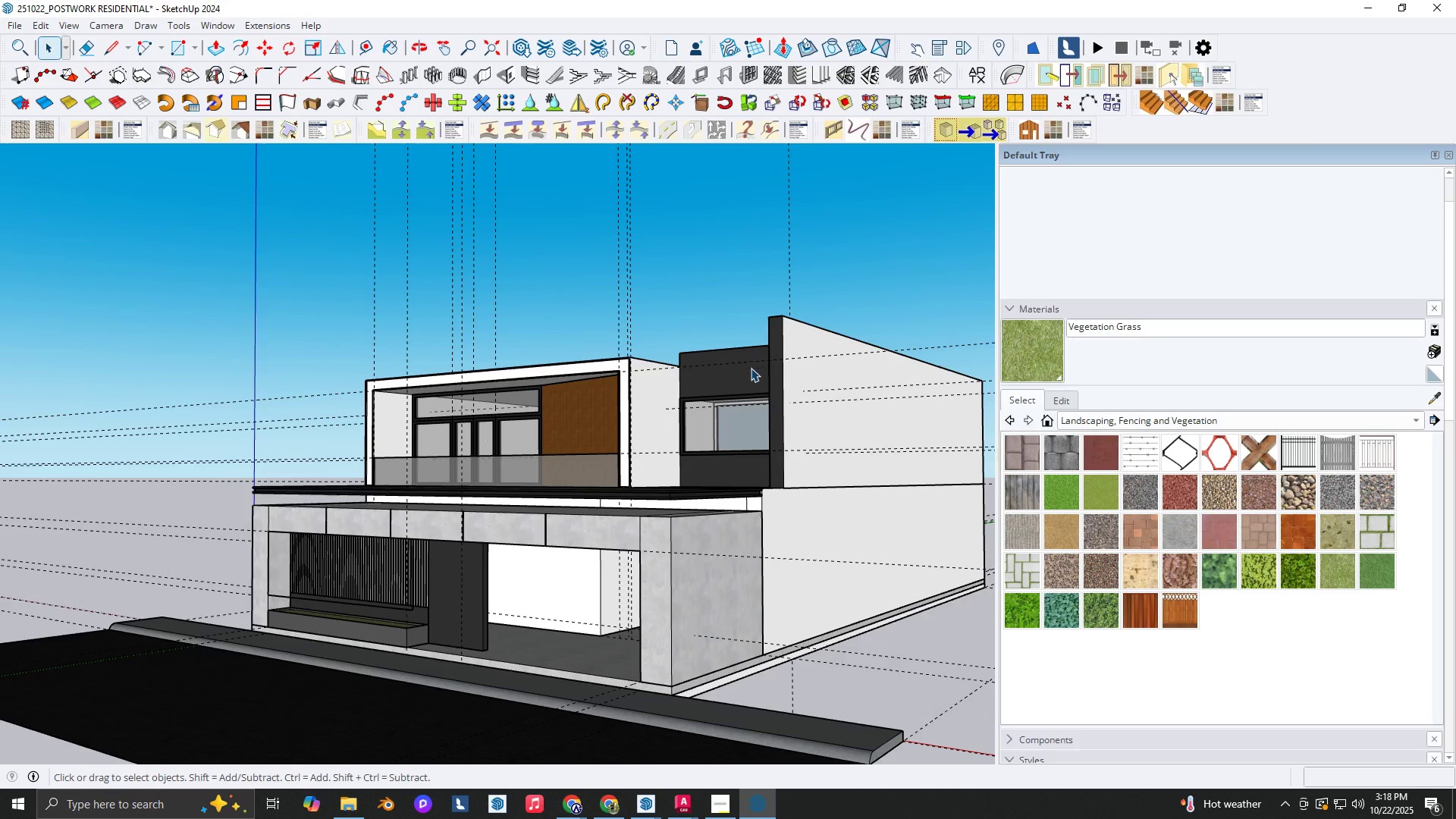 
scroll: coordinate [767, 397], scroll_direction: up, amount: 2.0
 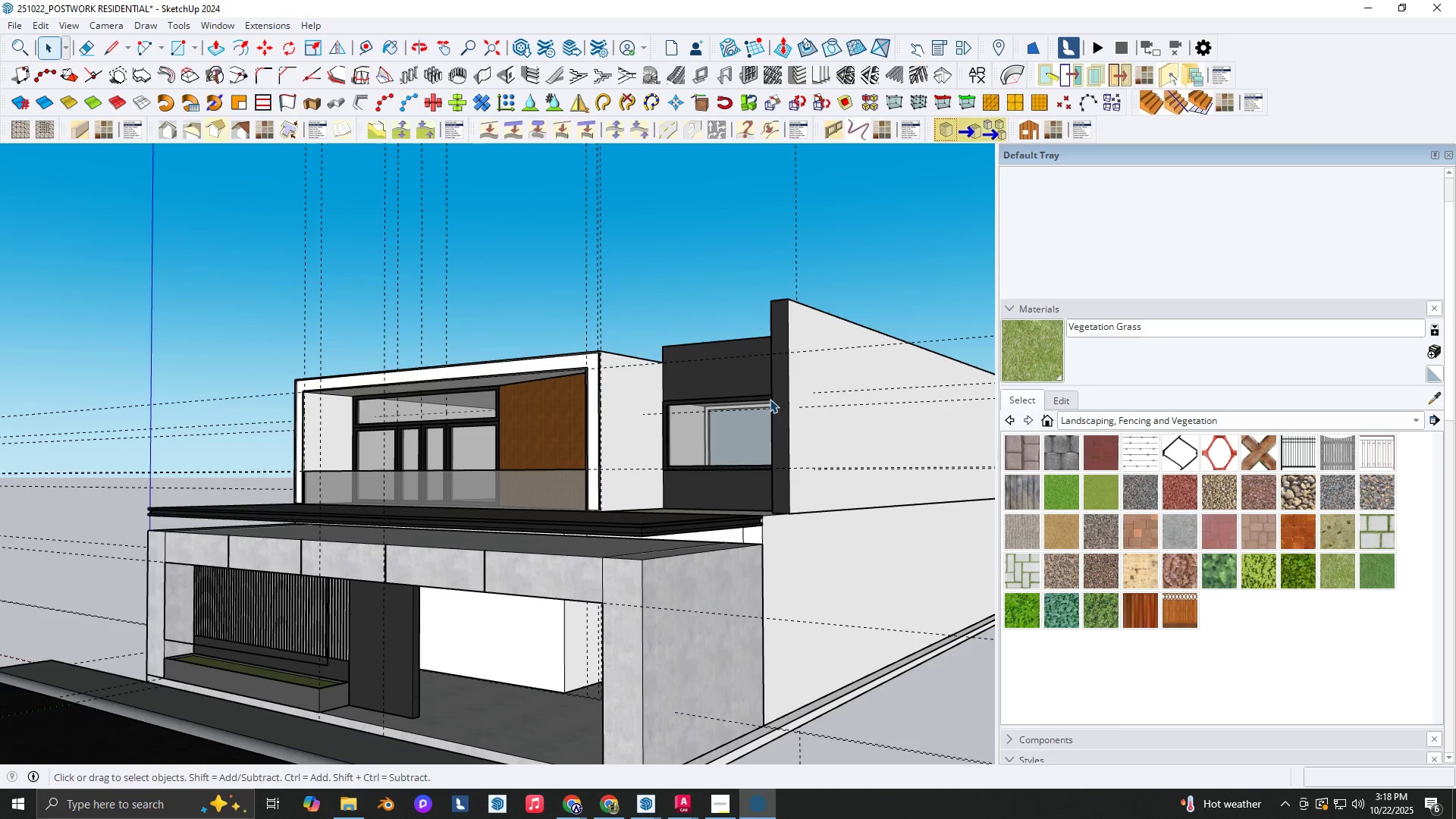 
key(B)
 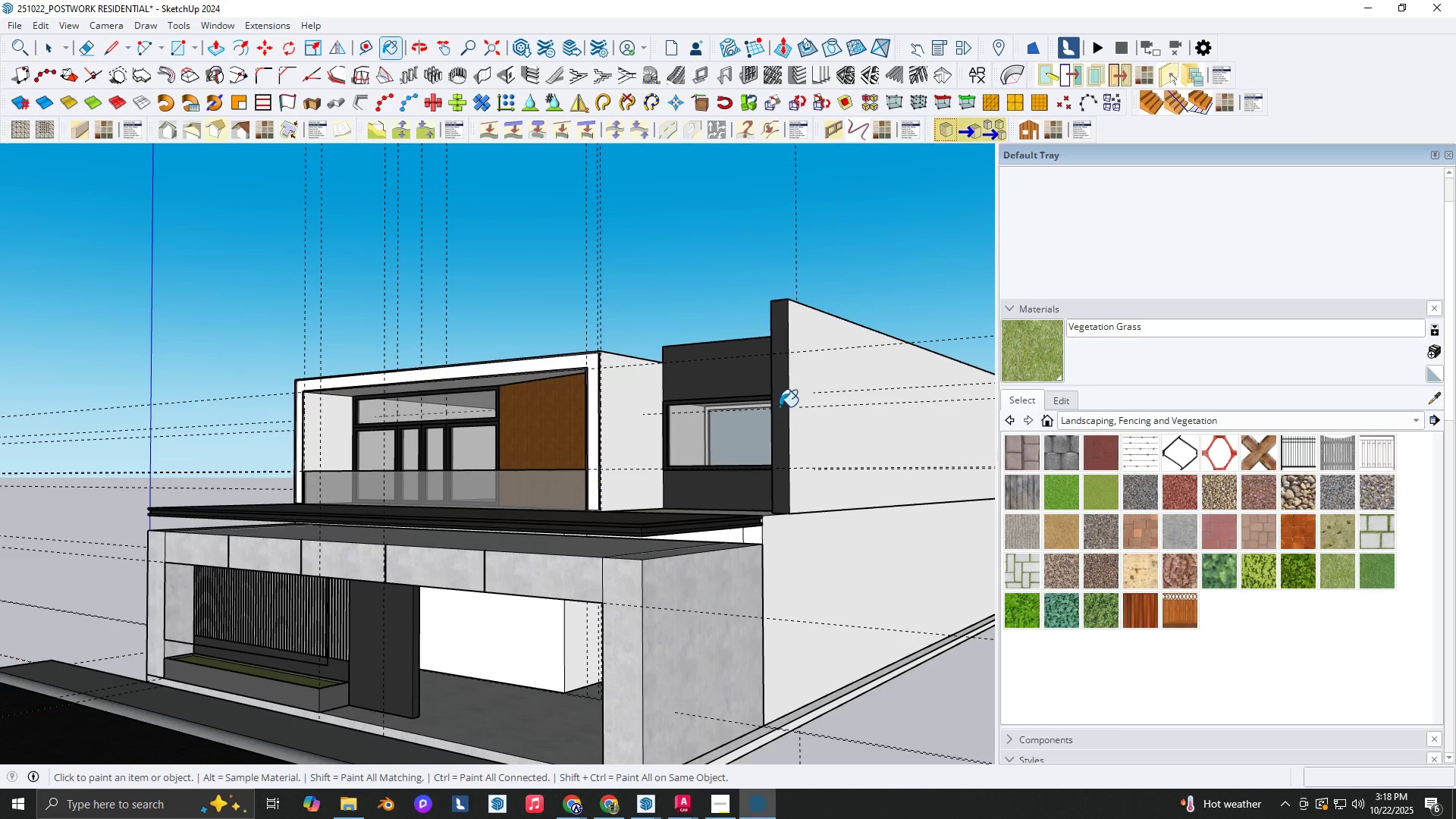 
key(Alt+AltLeft)
 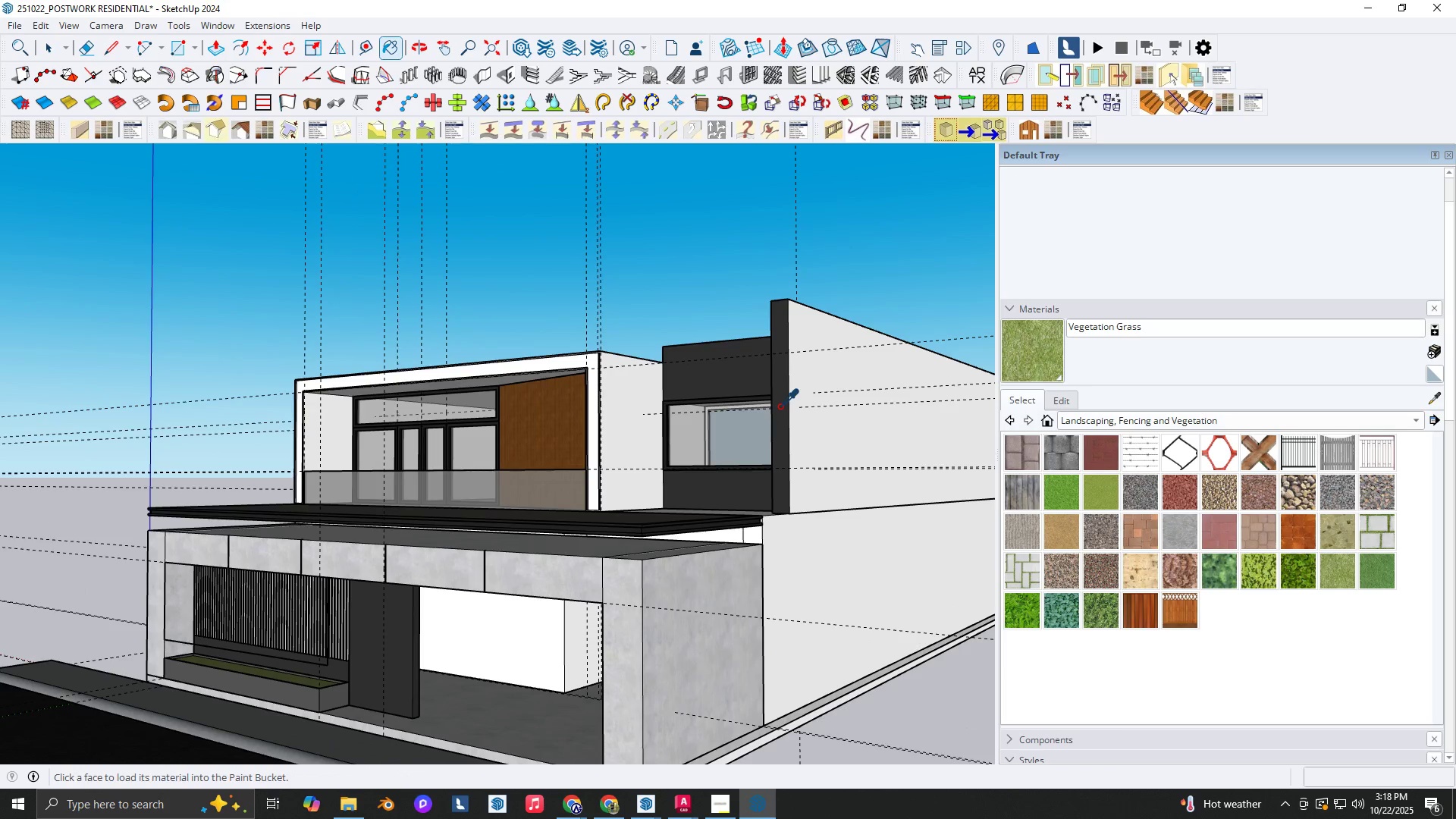 
left_click([780, 406])
 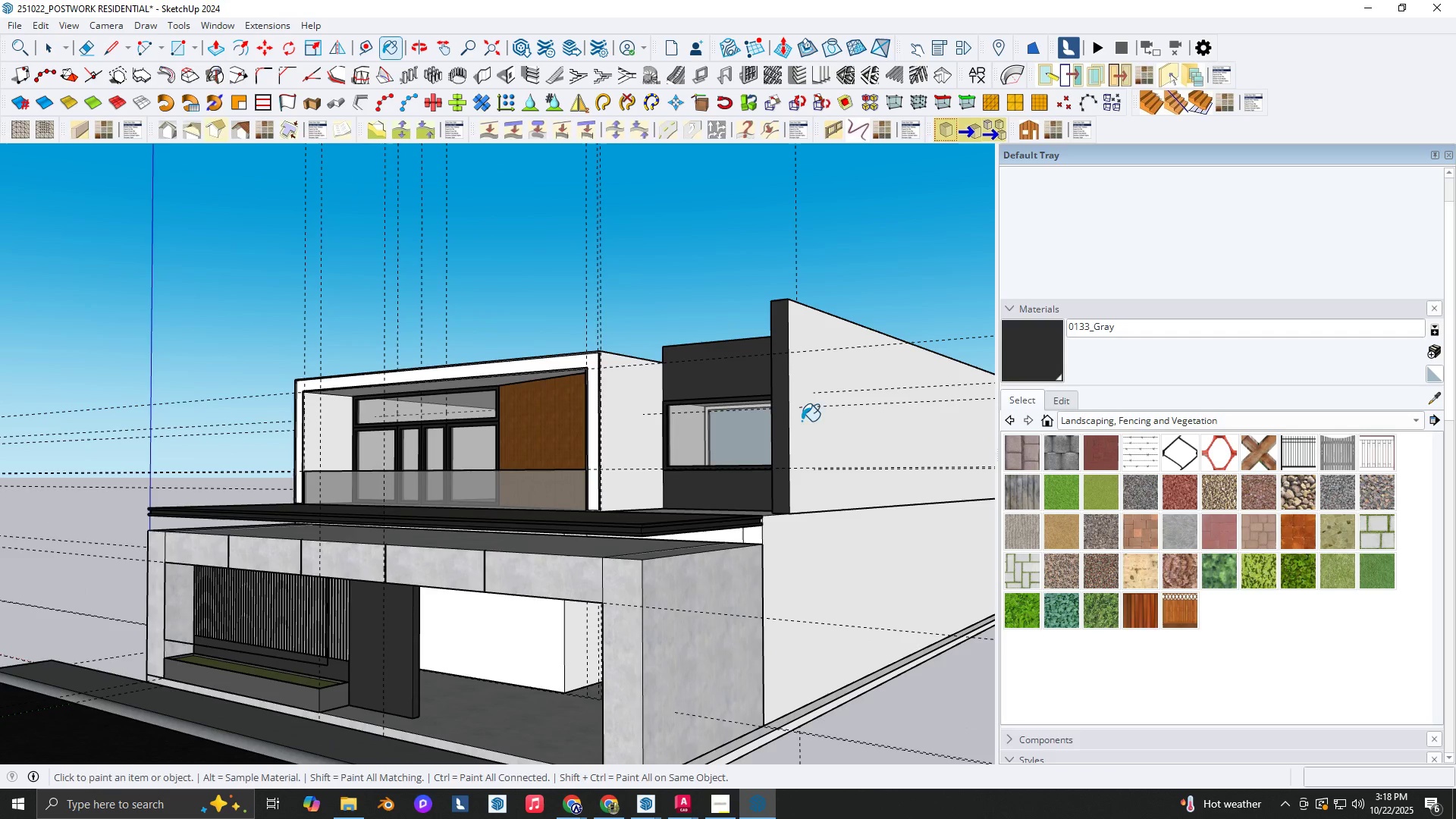 
key(Space)
 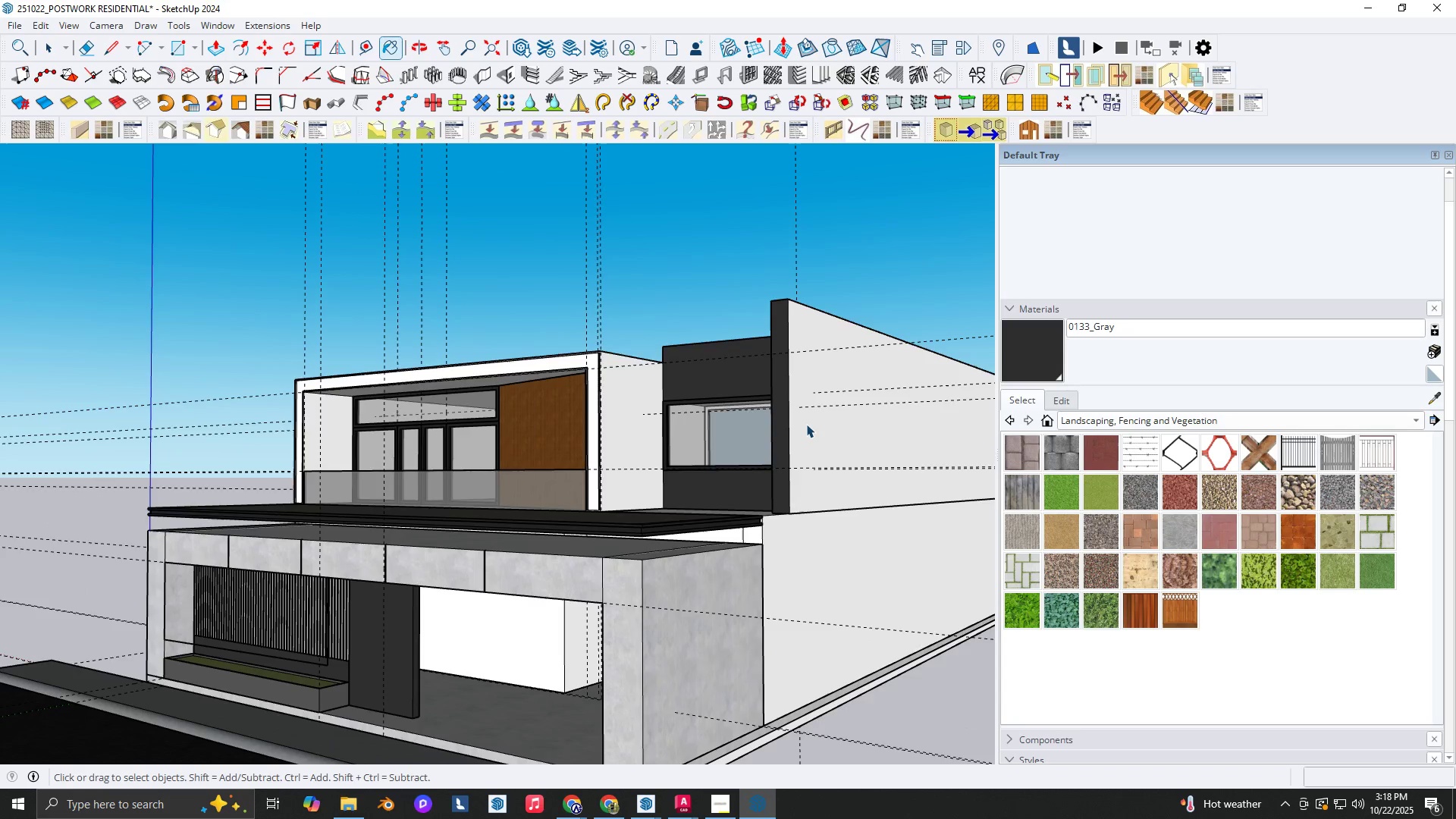 
double_click([806, 424])
 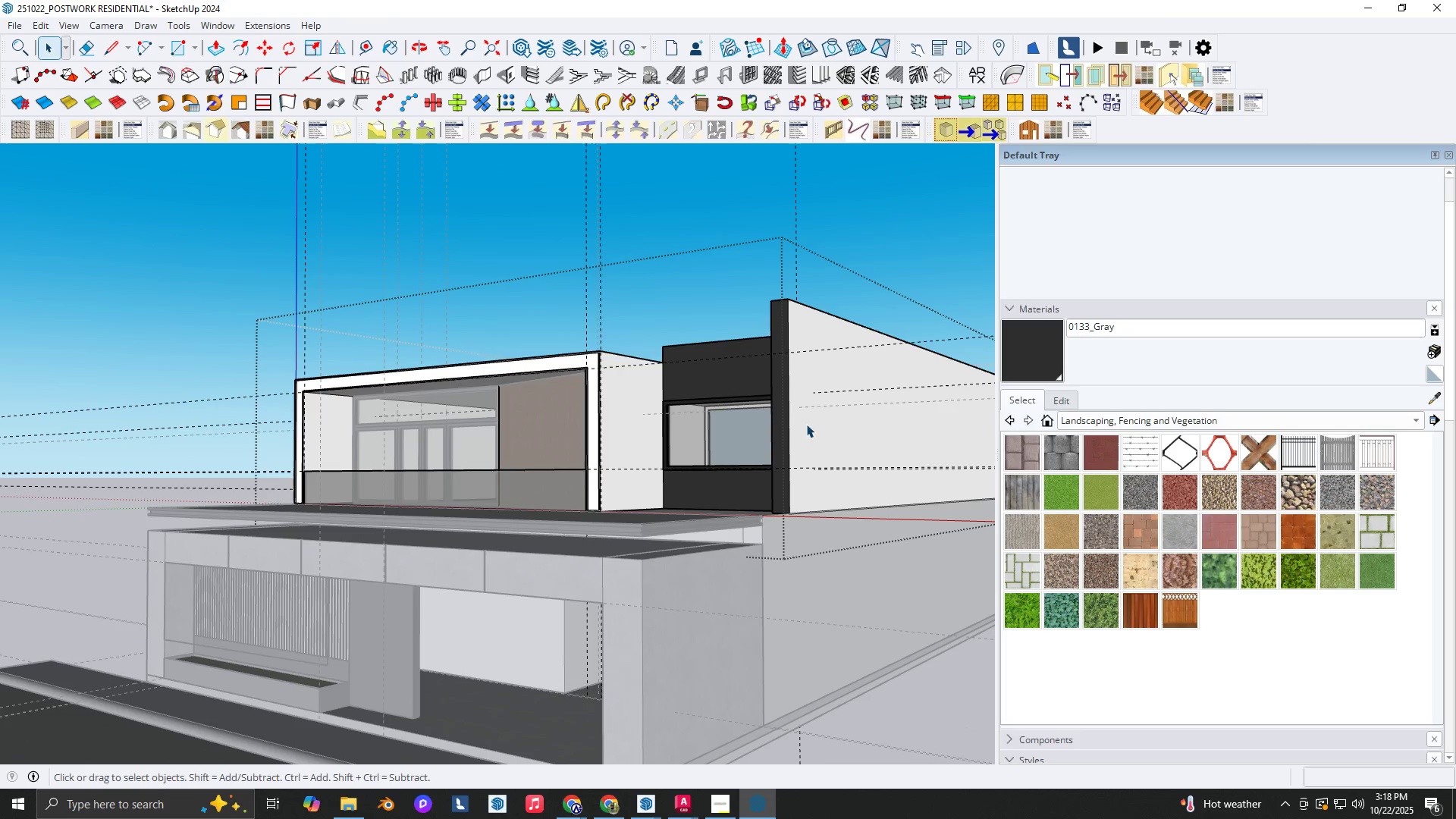 
triple_click([806, 424])
 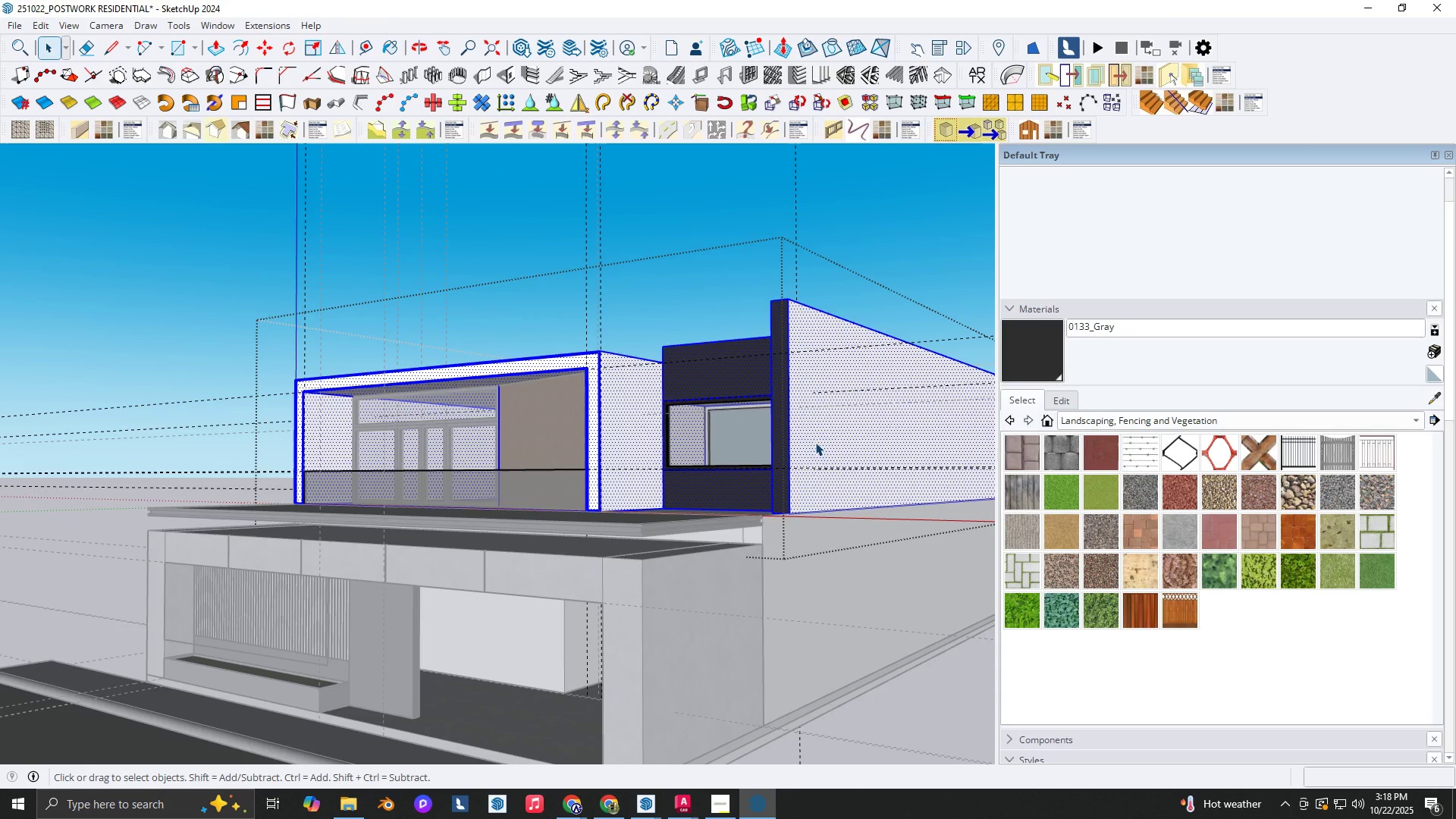 
triple_click([812, 425])
 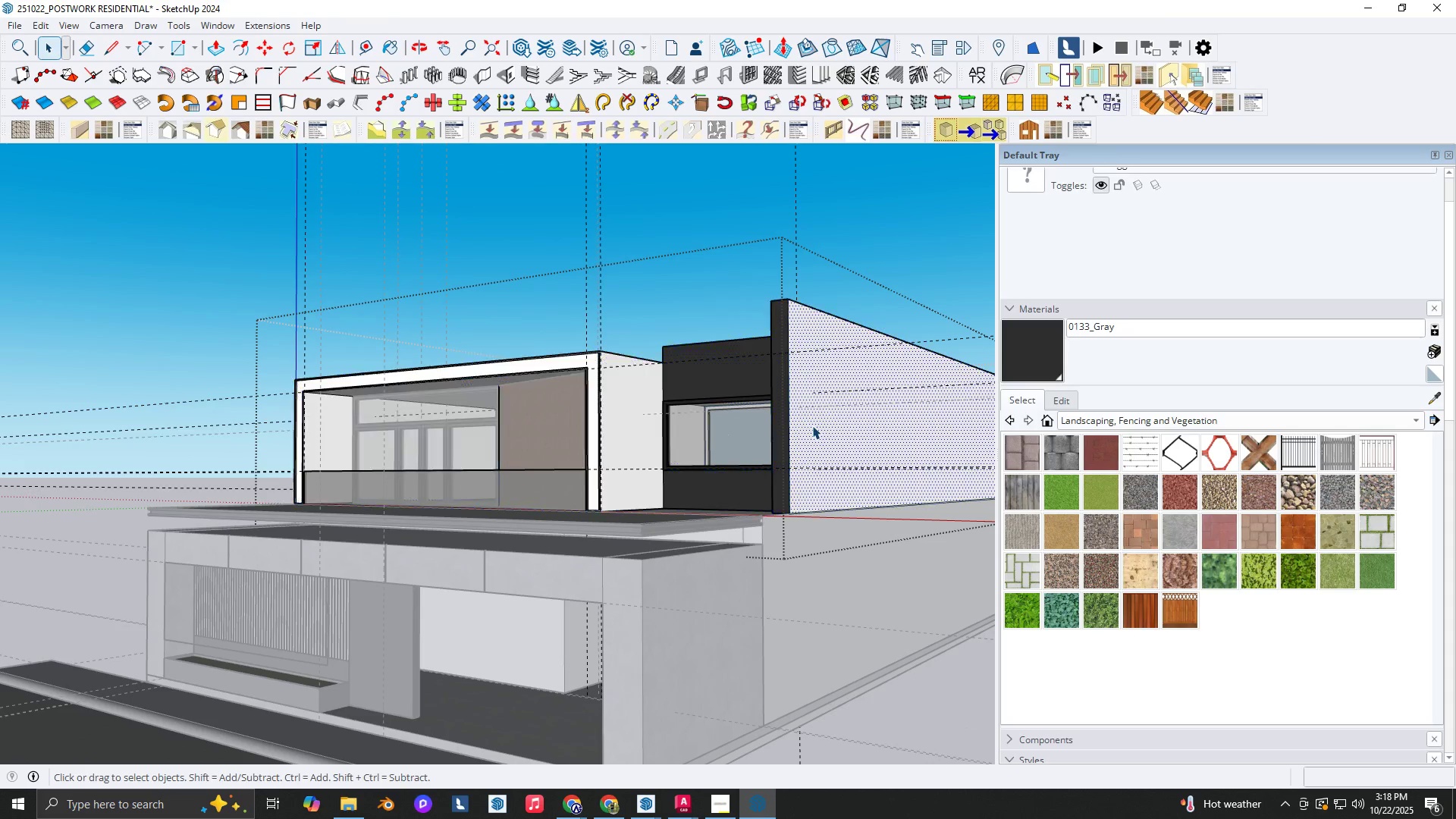 
key(B)
 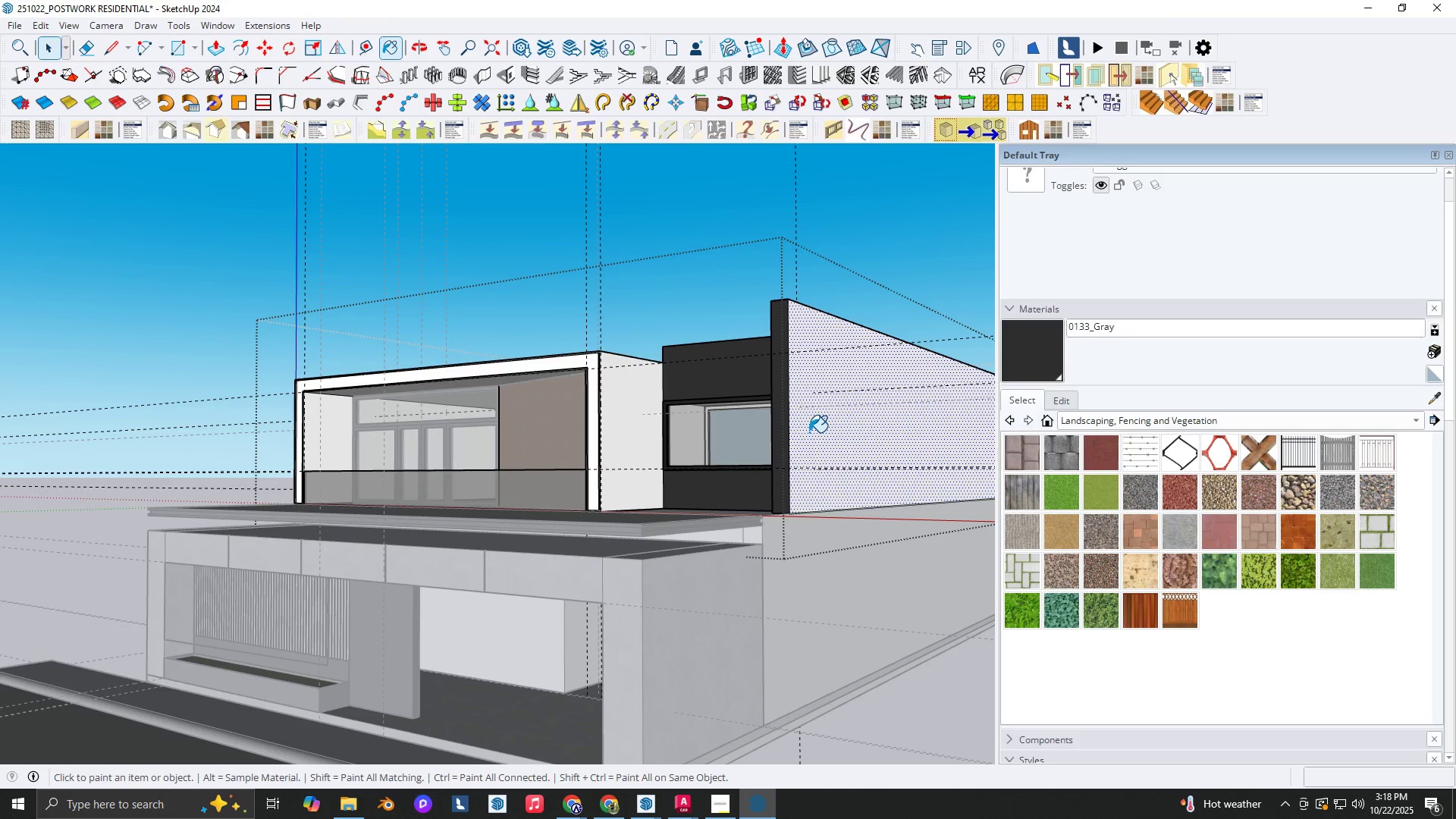 
triple_click([809, 432])
 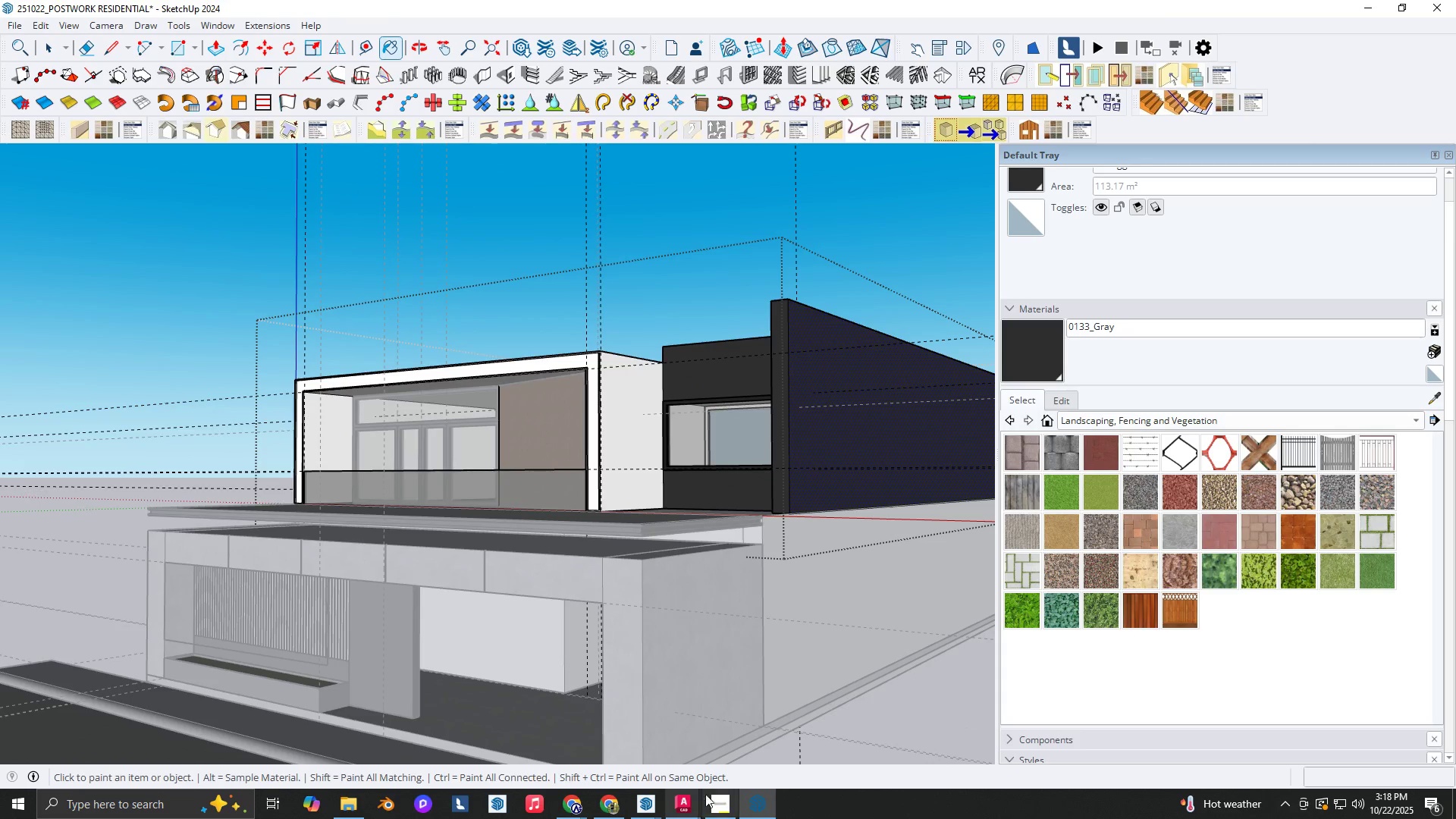 
left_click([713, 797])